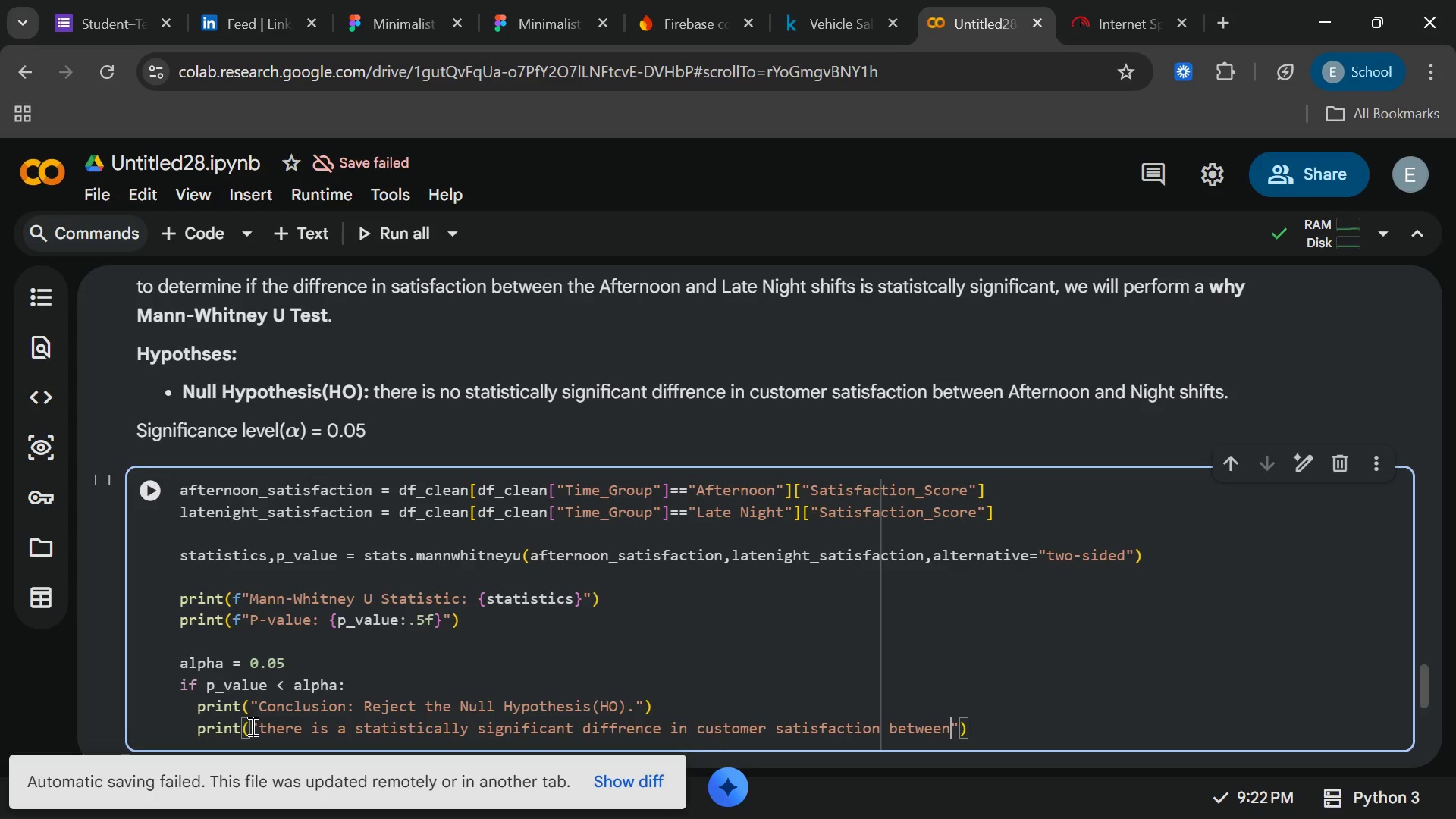 
wait(5.64)
 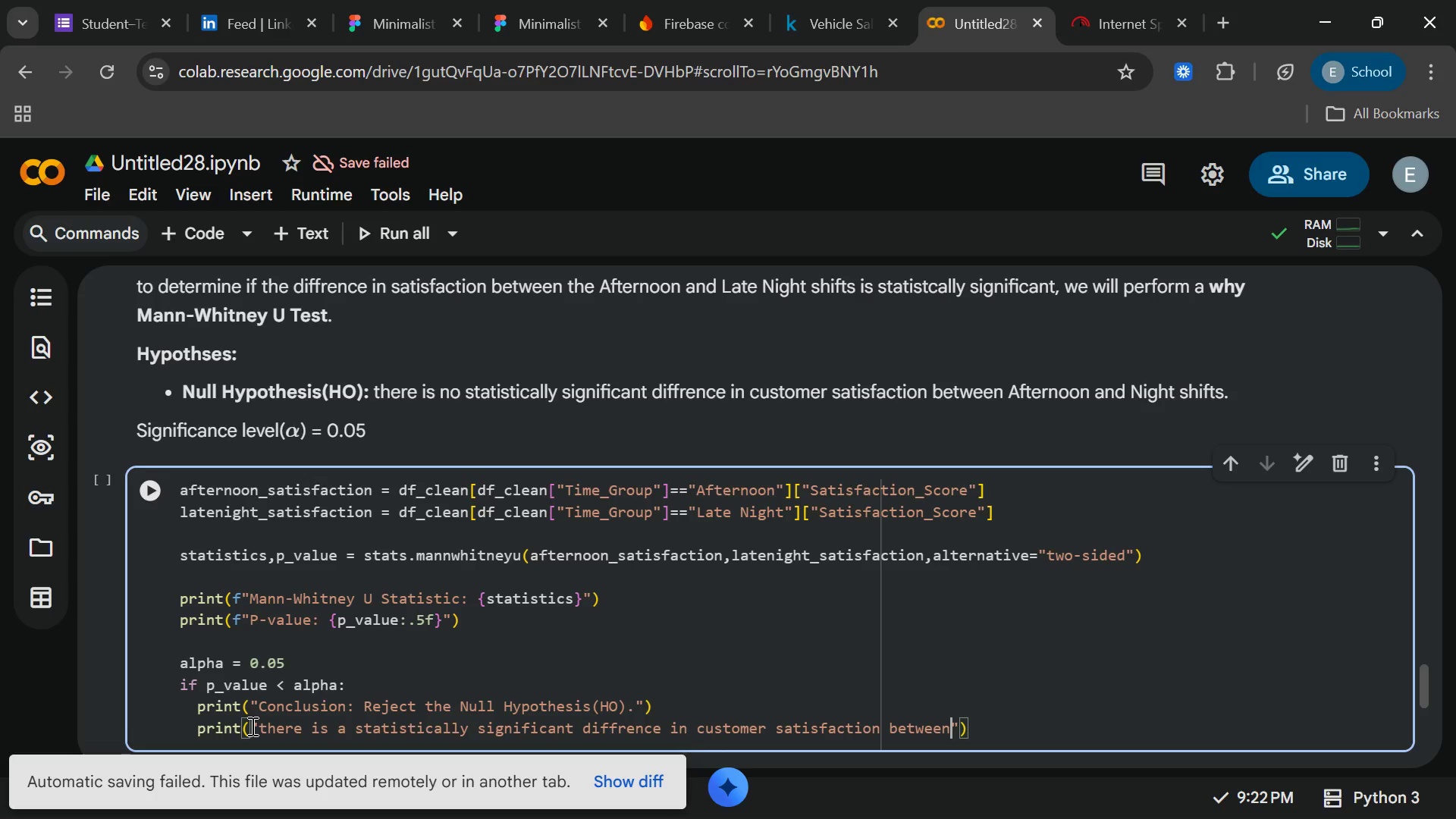 
type( shifts)
 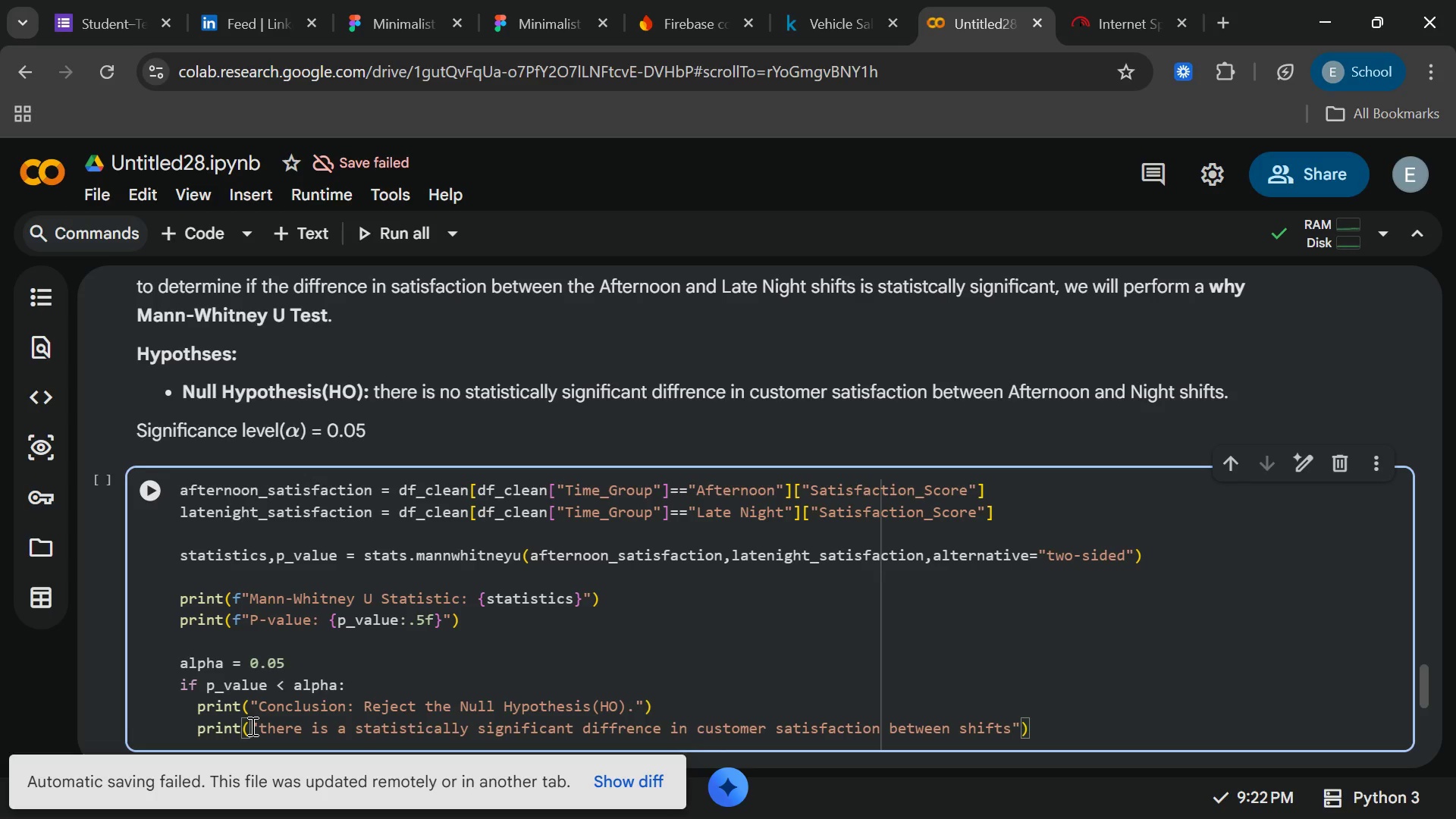 
key(Period)
 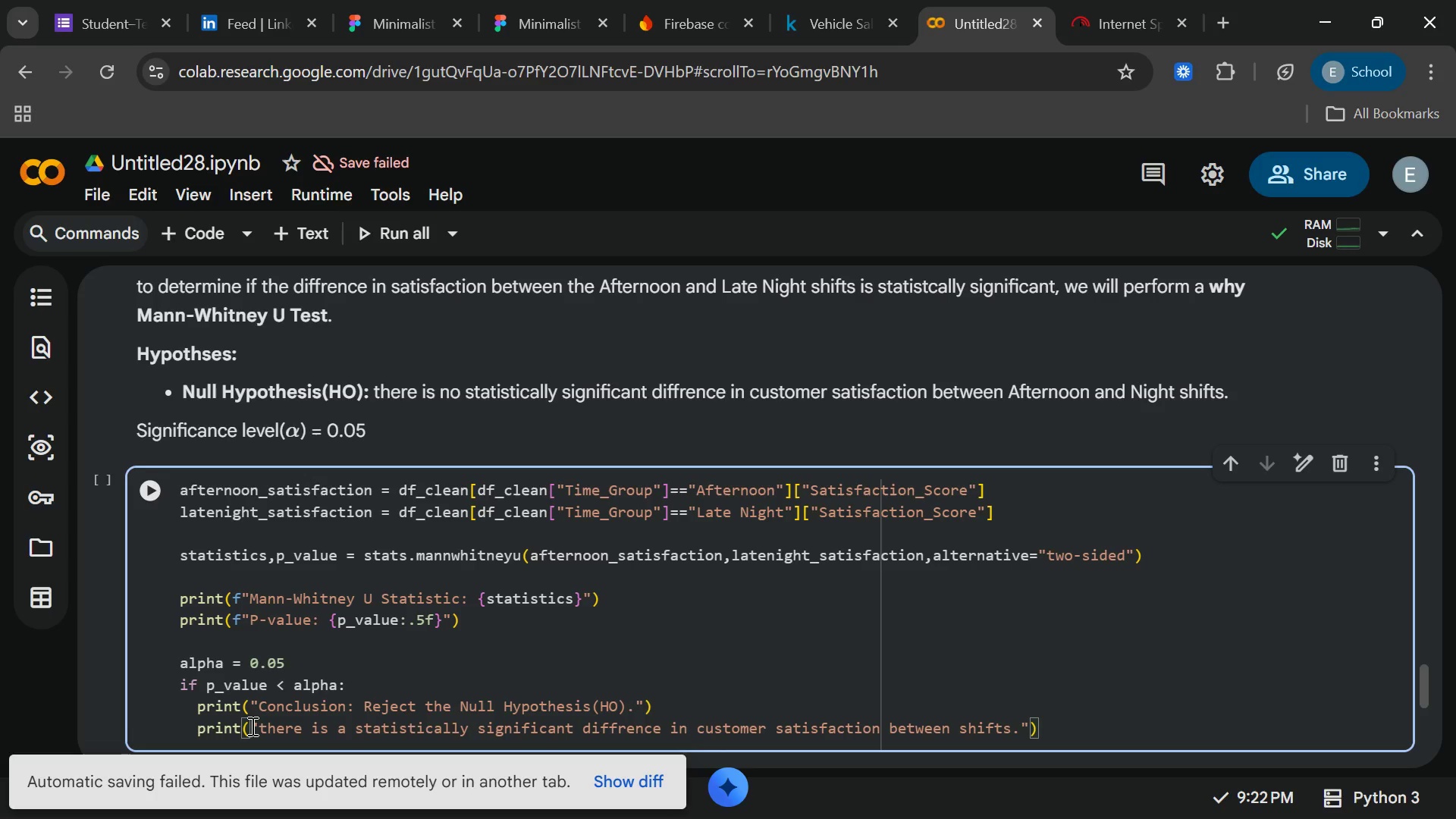 
key(End)
 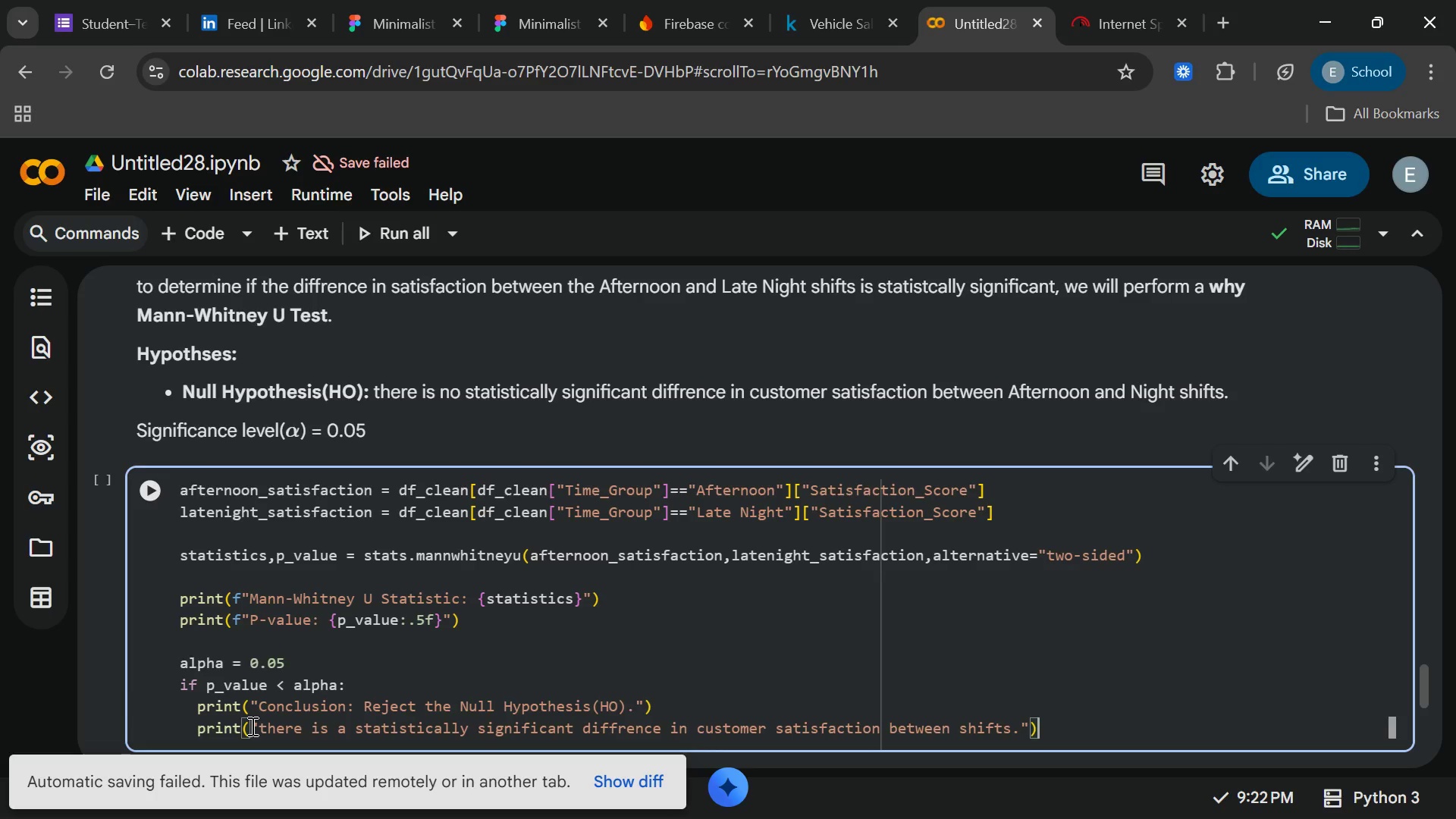 
key(Enter)
 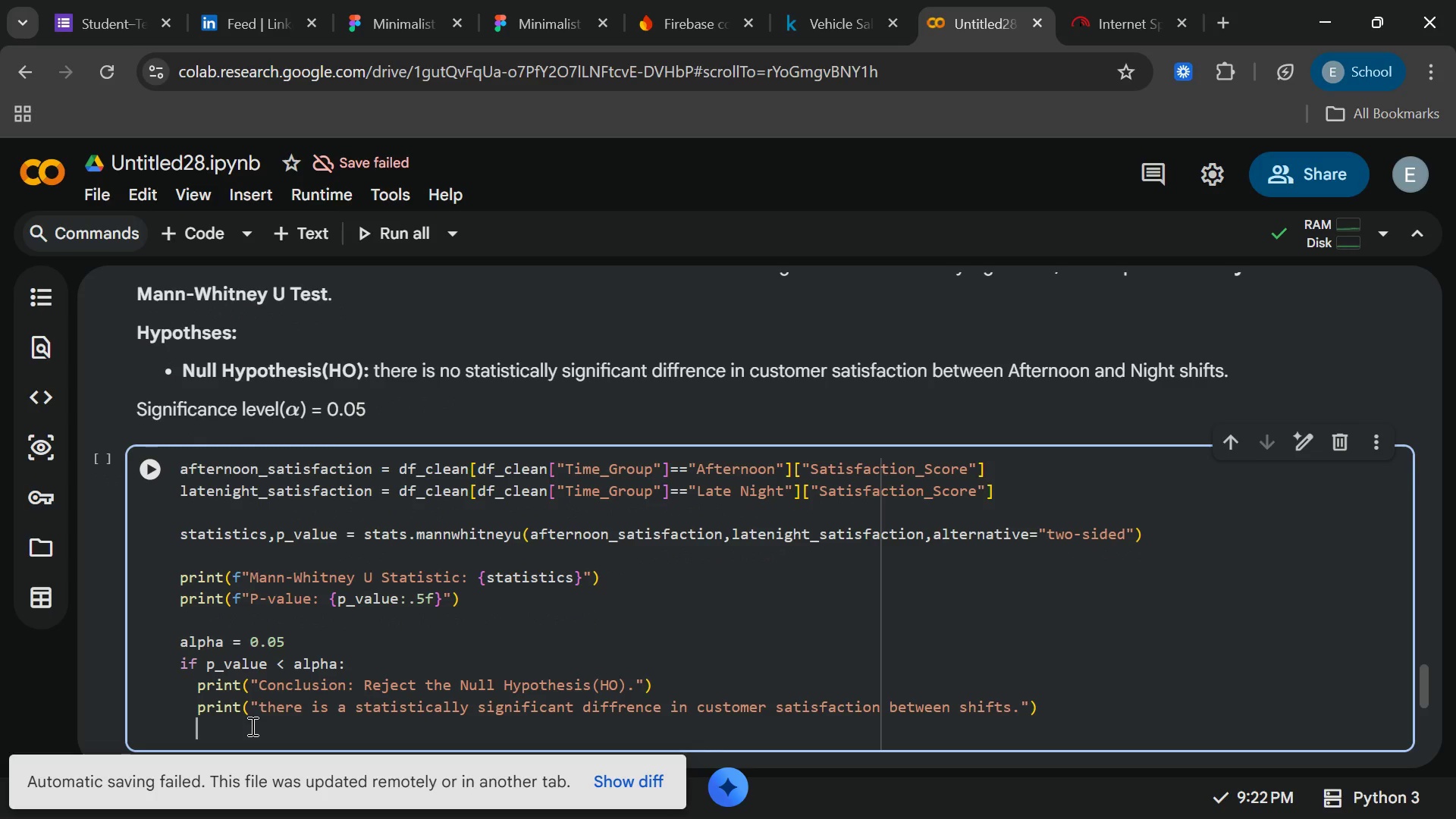 
wait(5.52)
 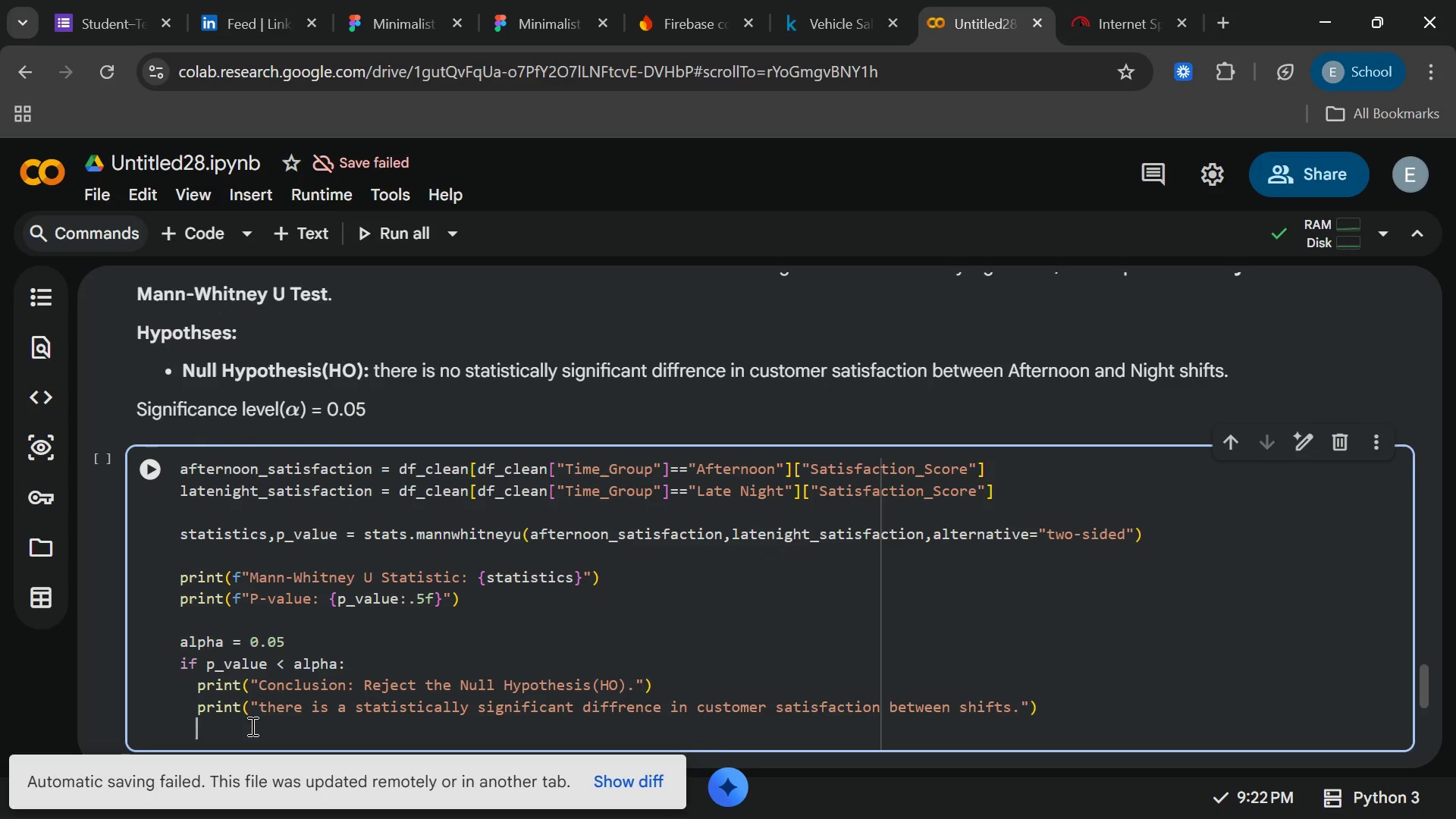 
key(Backspace)
type(else)
 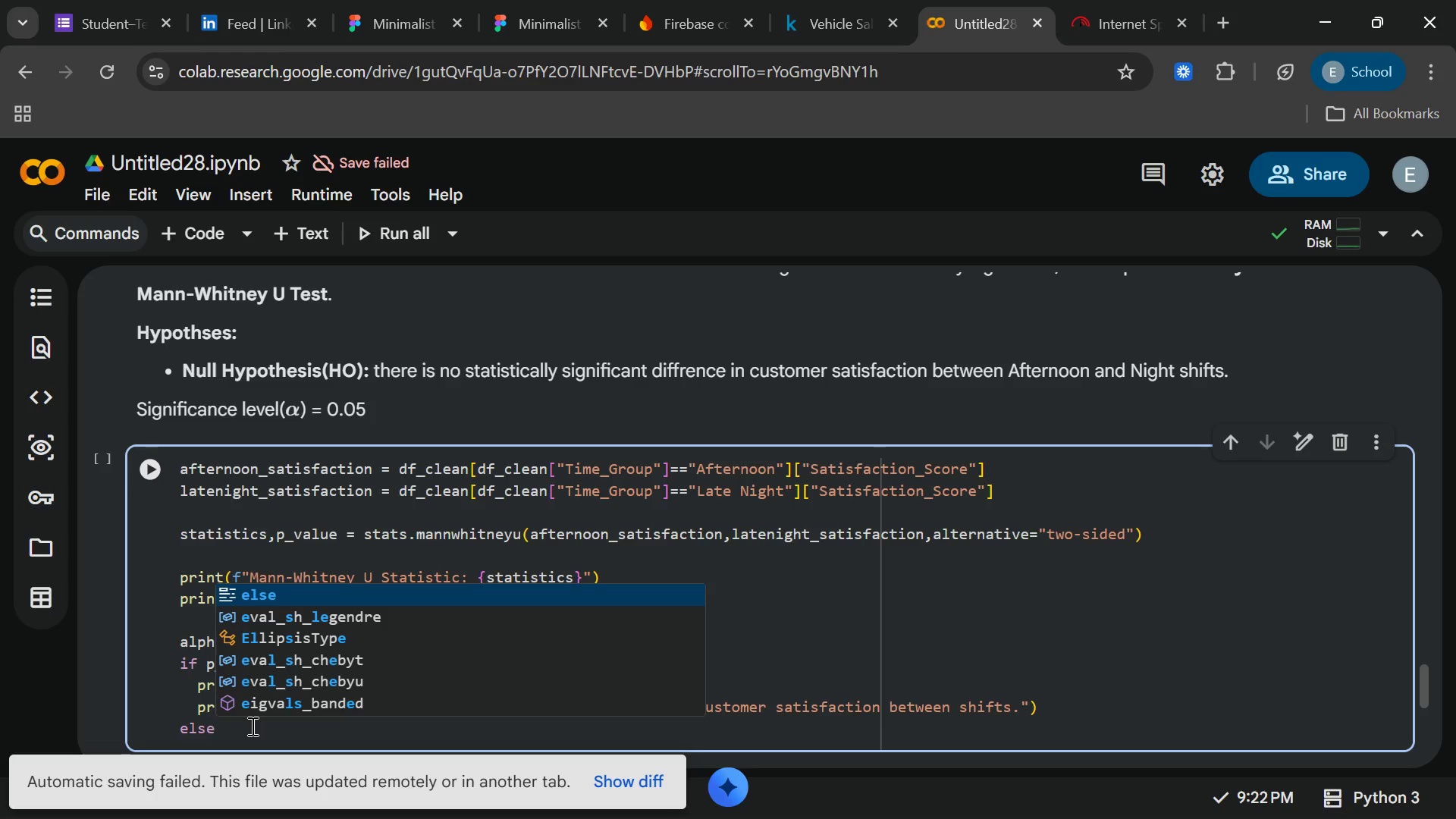 
key(Shift+ShiftRight)
 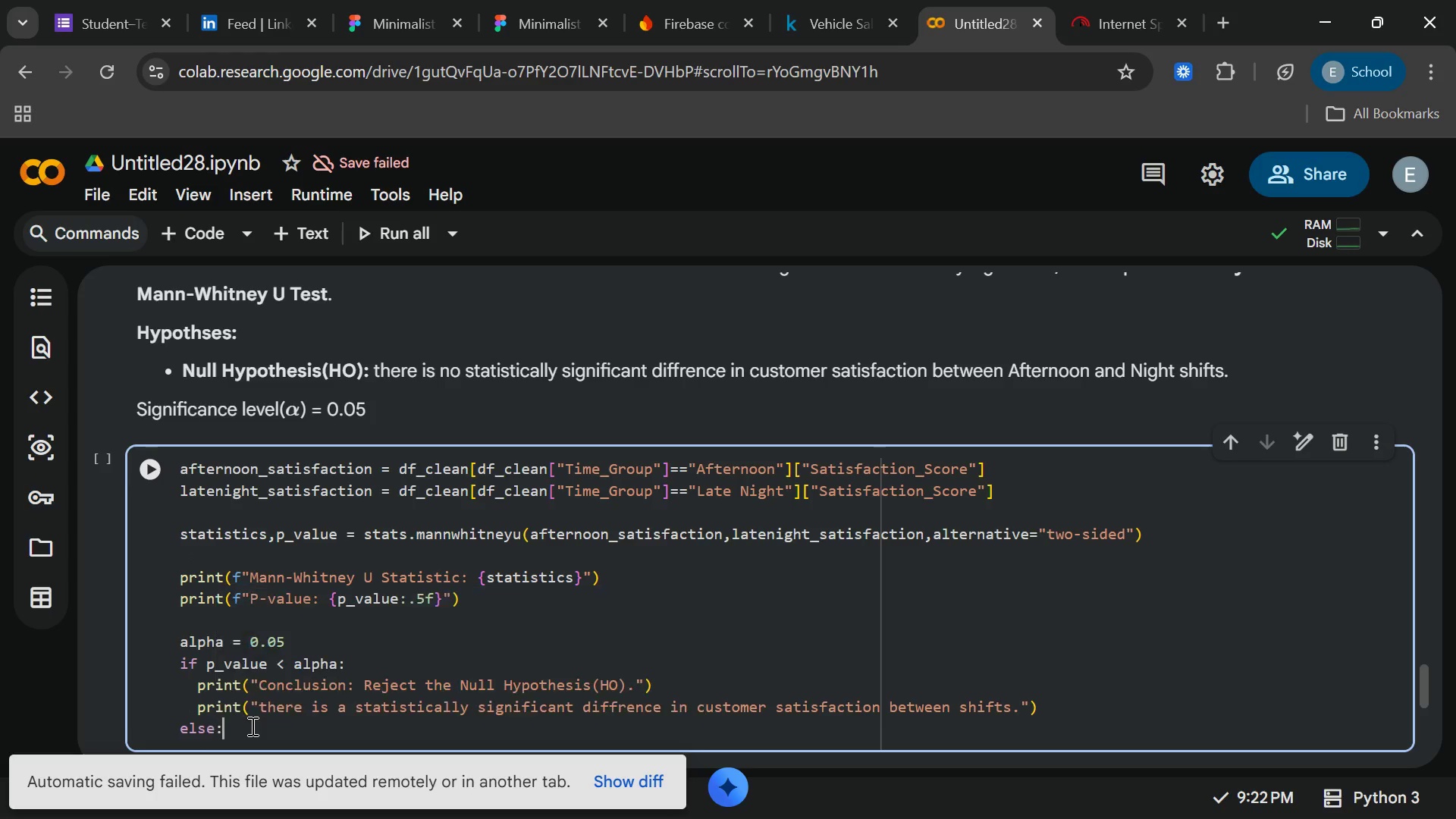 
key(Shift+Semicolon)
 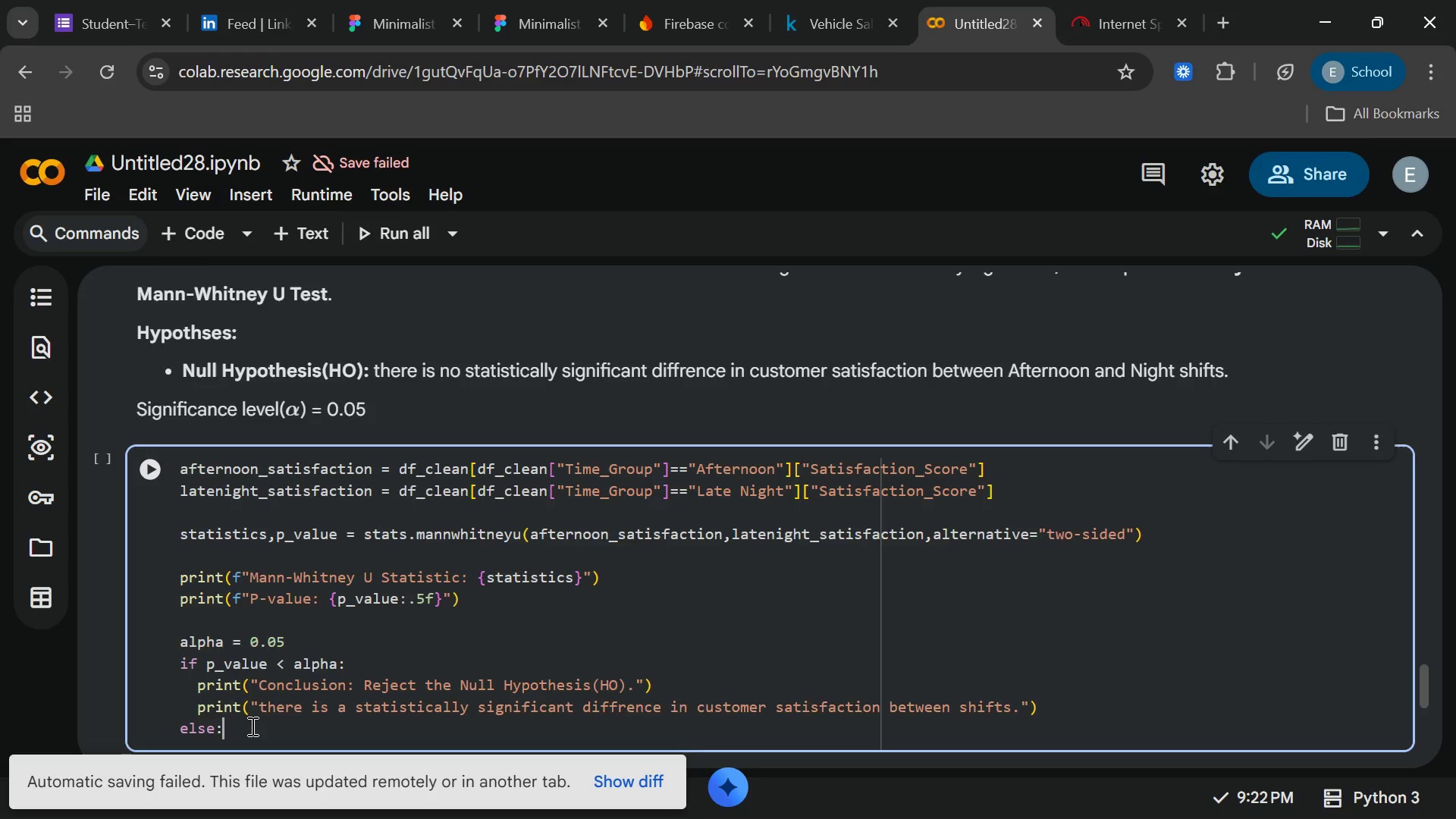 
key(Enter)
 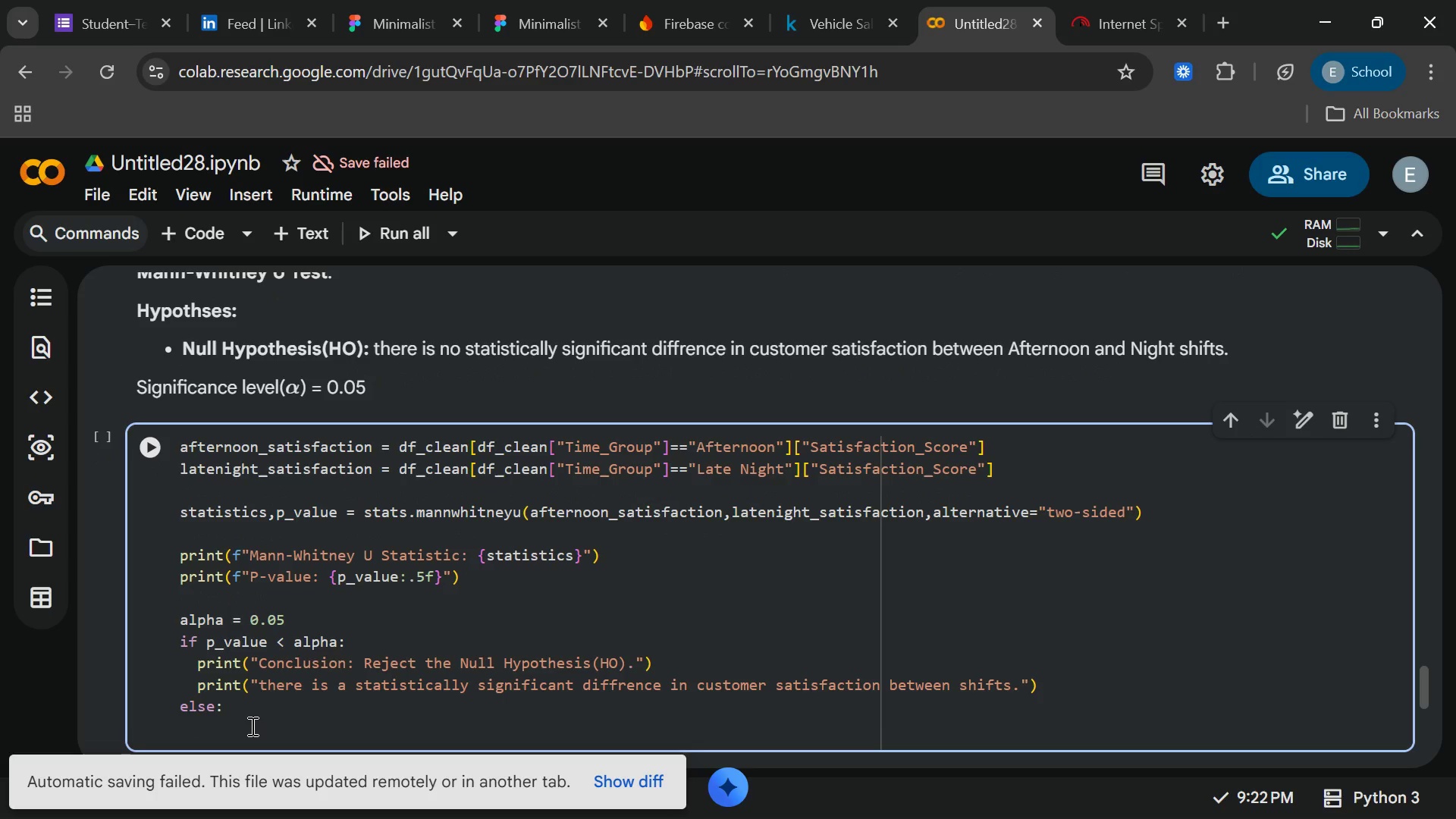 
type(print)
 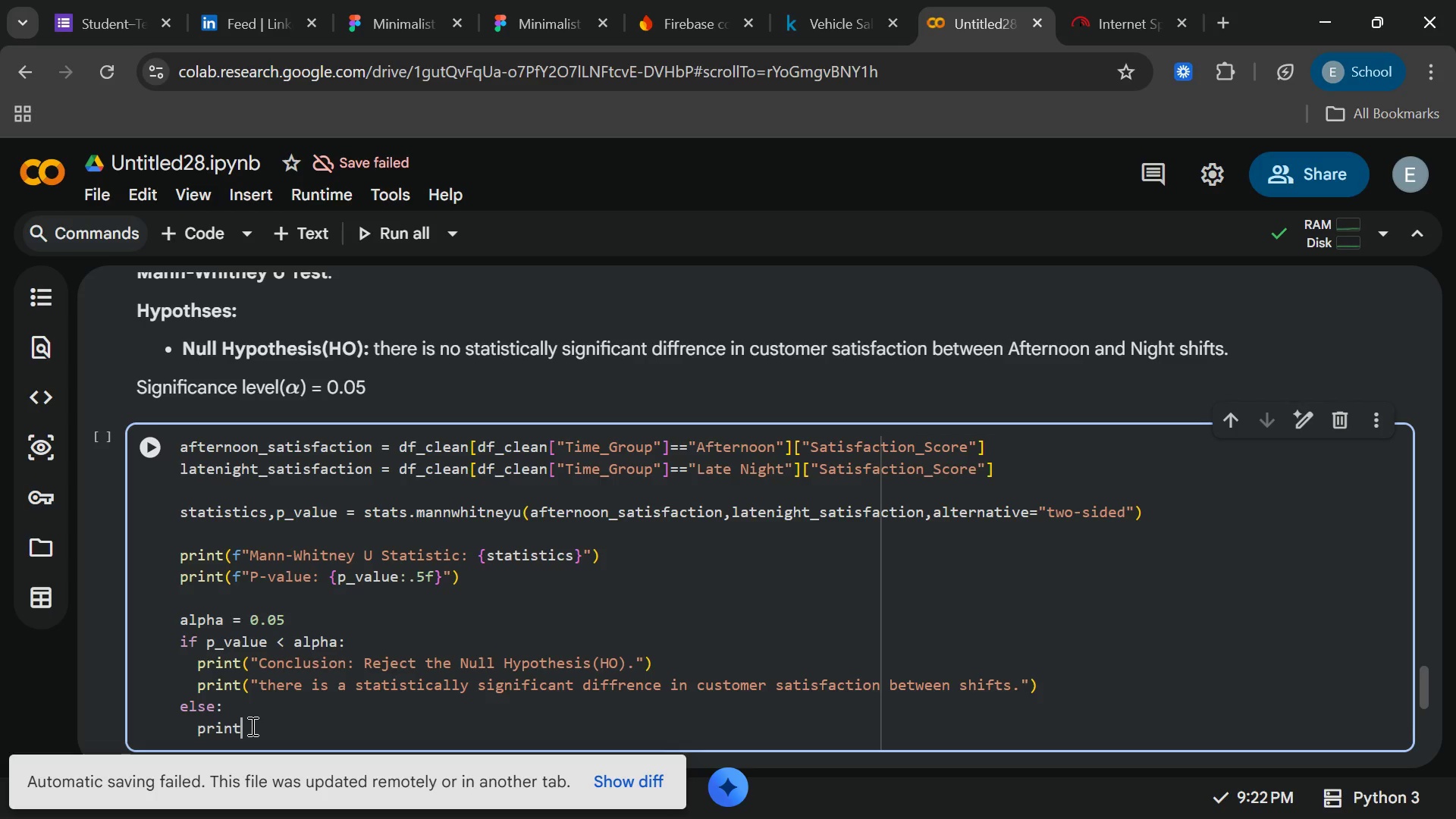 
type(("conclusion:Fail to rejew)
key(Backspace)
key(Backspace)
type(ect)
 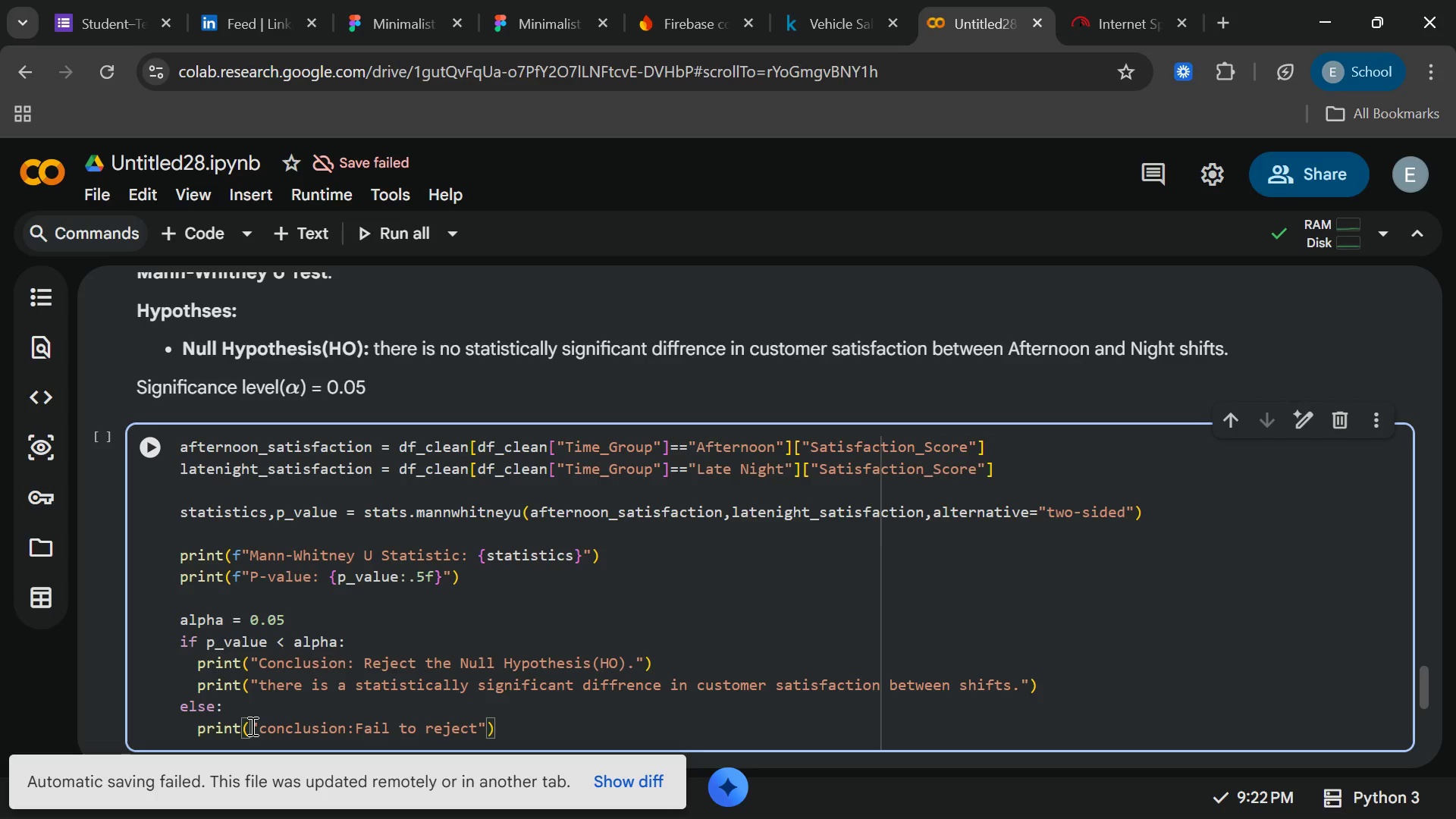 
wait(6.97)
 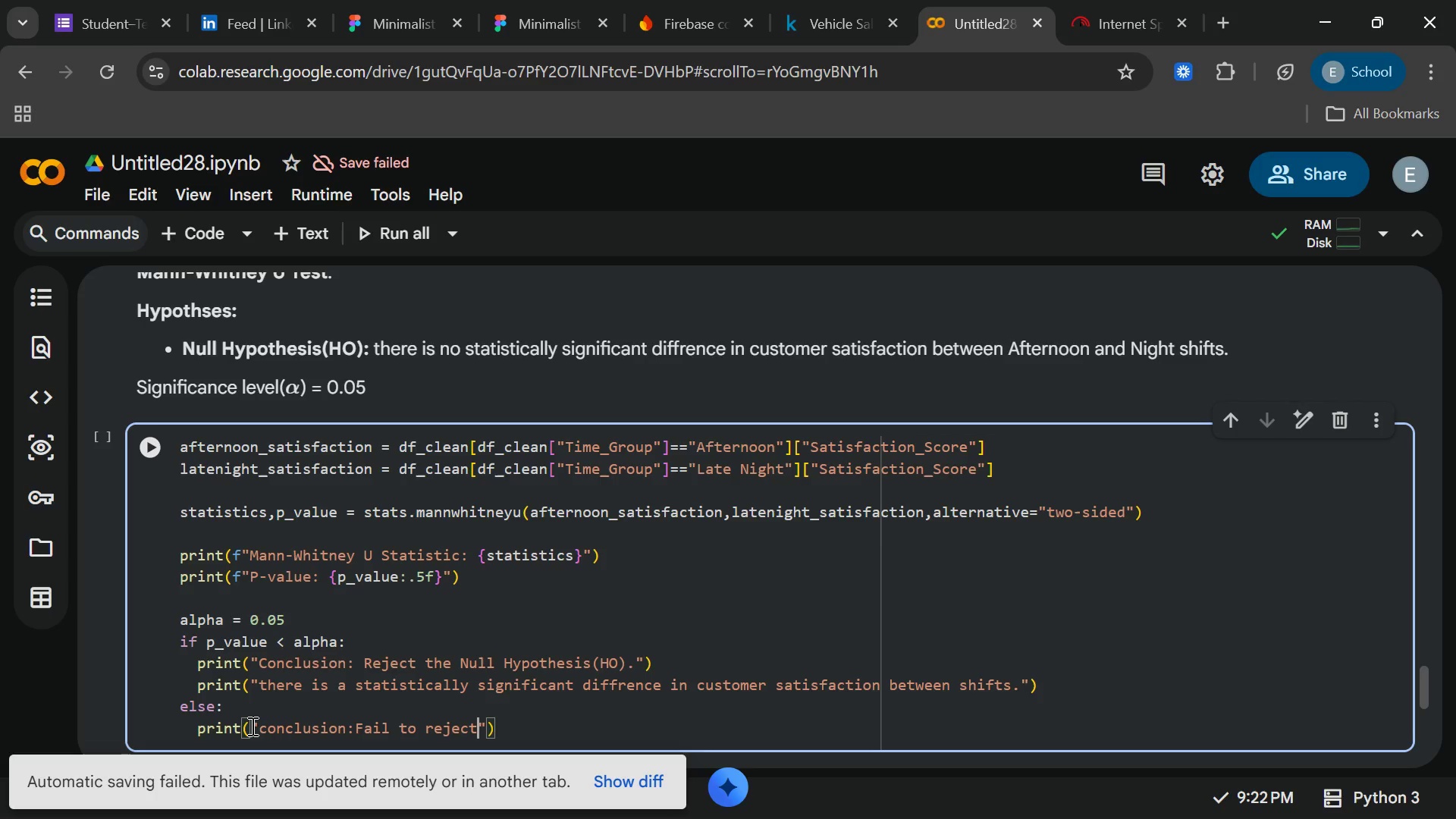 
type( the)
 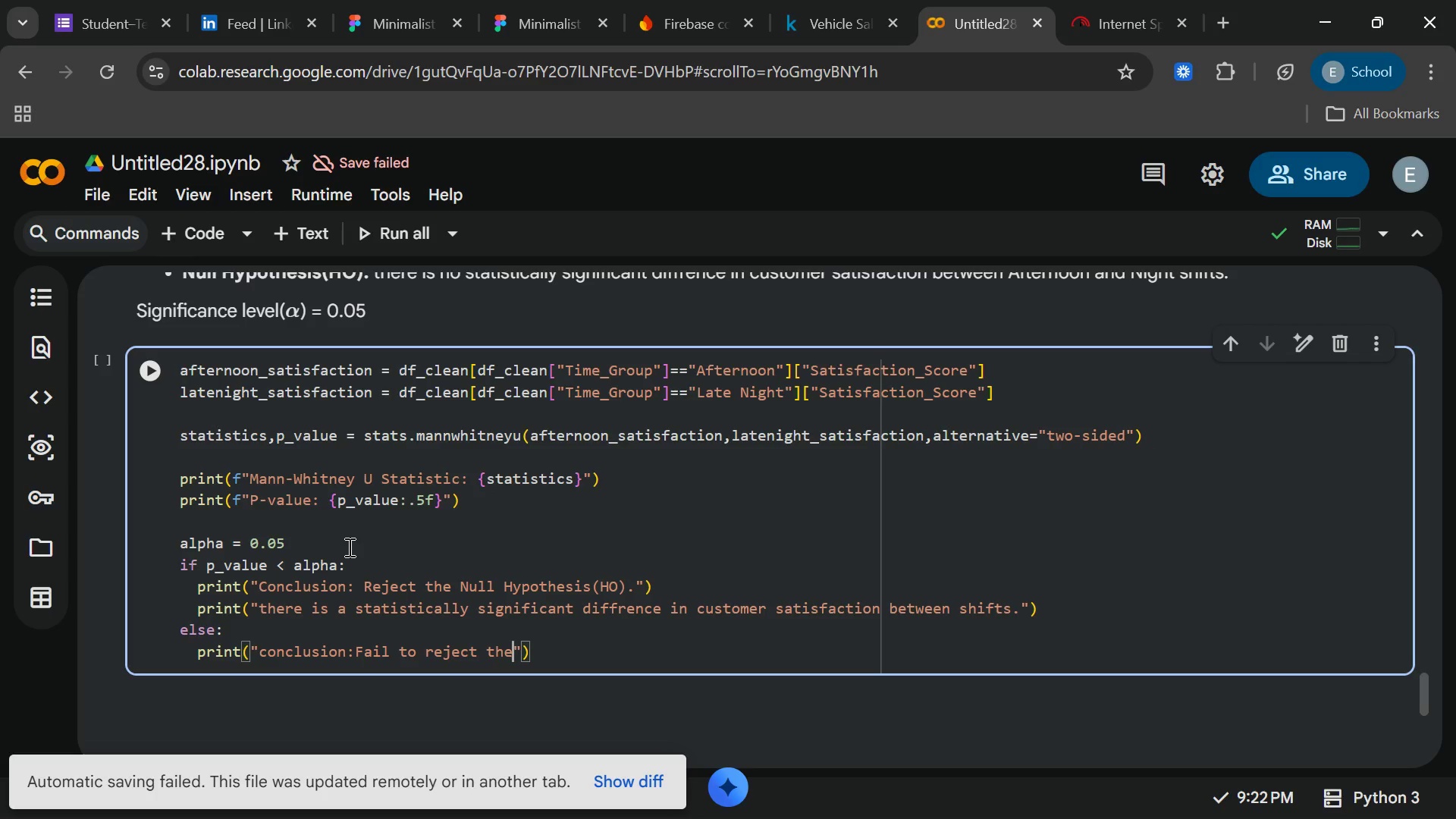 
wait(25.81)
 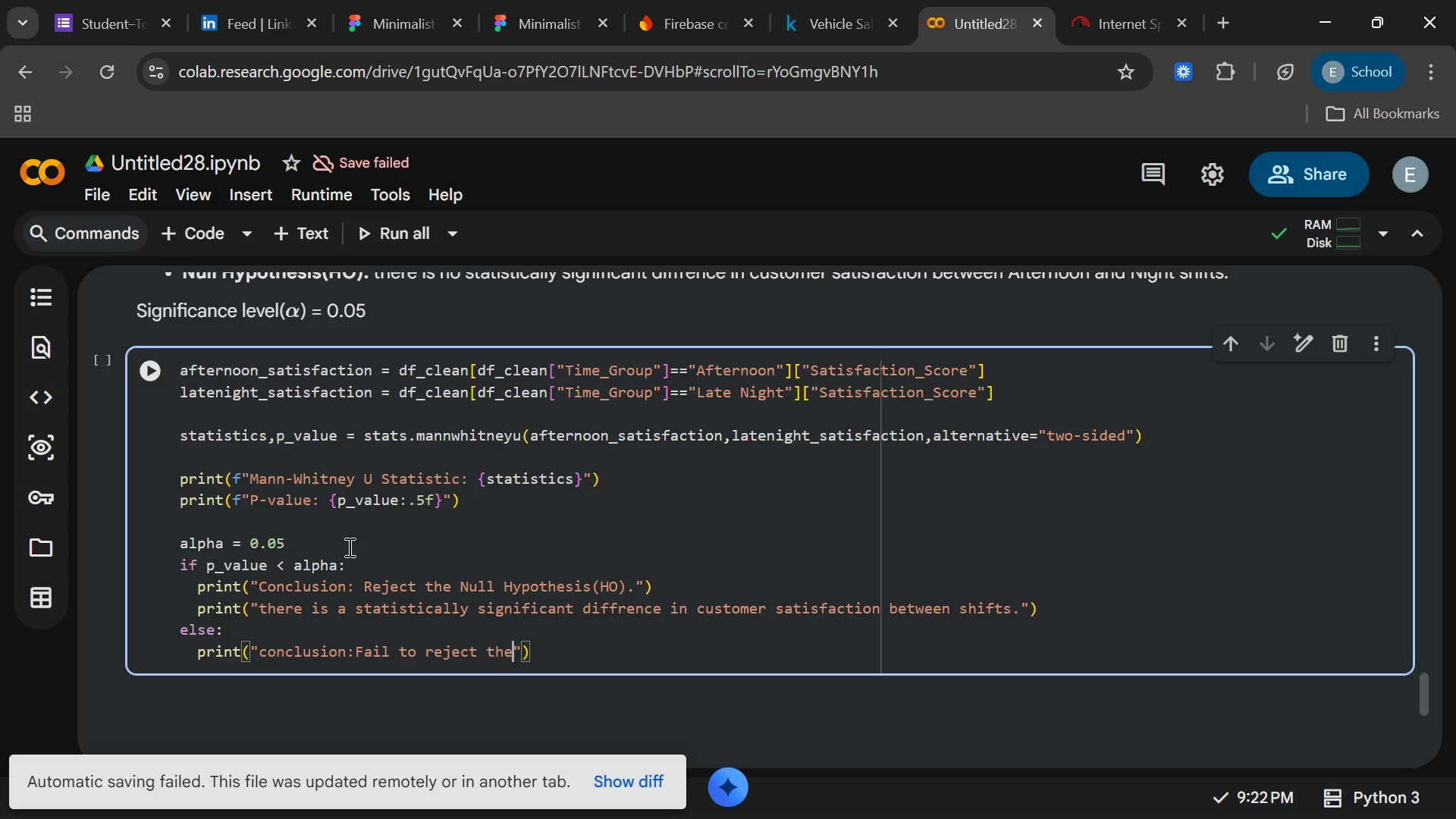 
type( nu;;)
key(Backspace)
key(Backspace)
type(ll hypothe)
 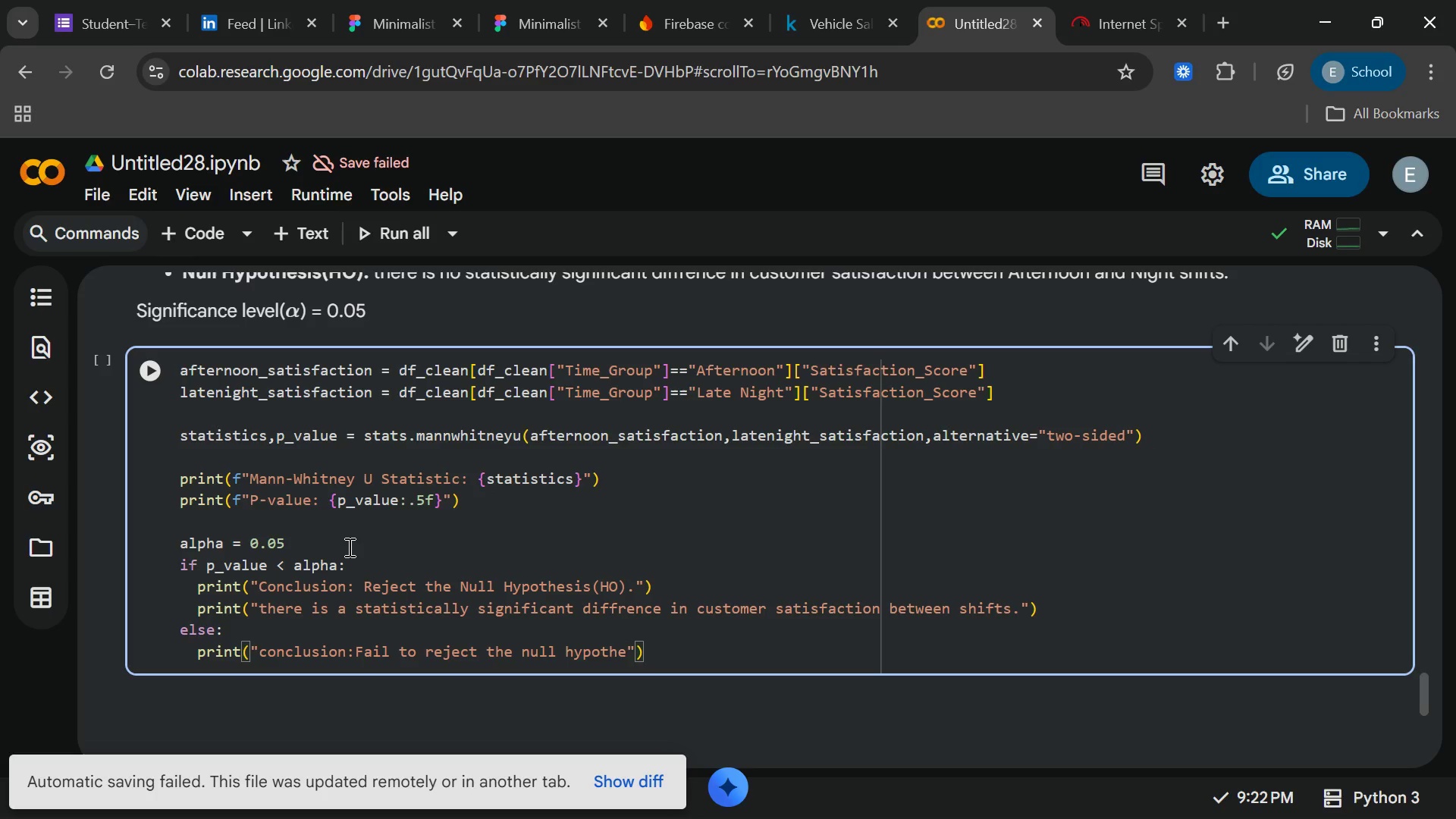 
type(sis)
 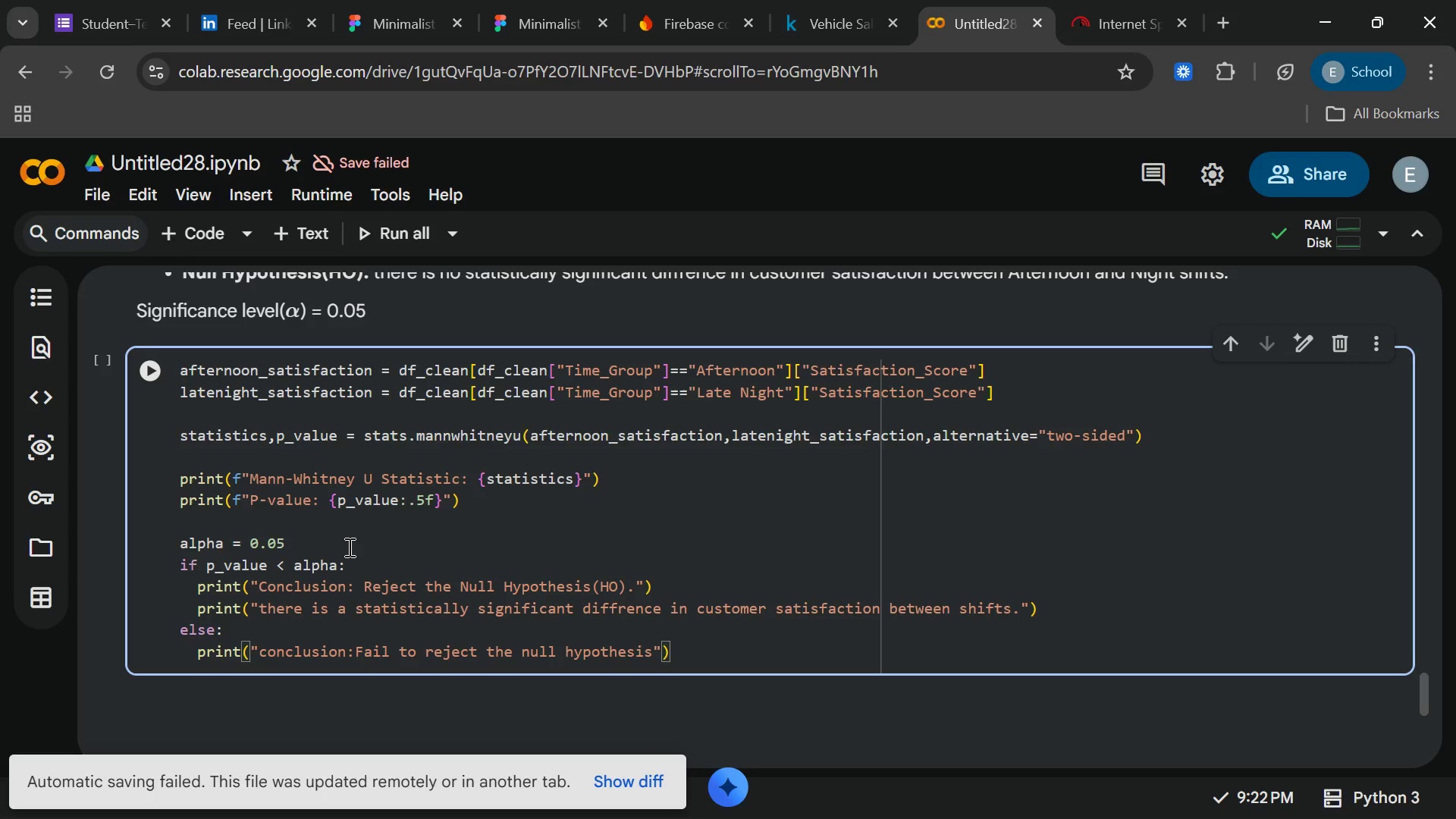 
wait(5.08)
 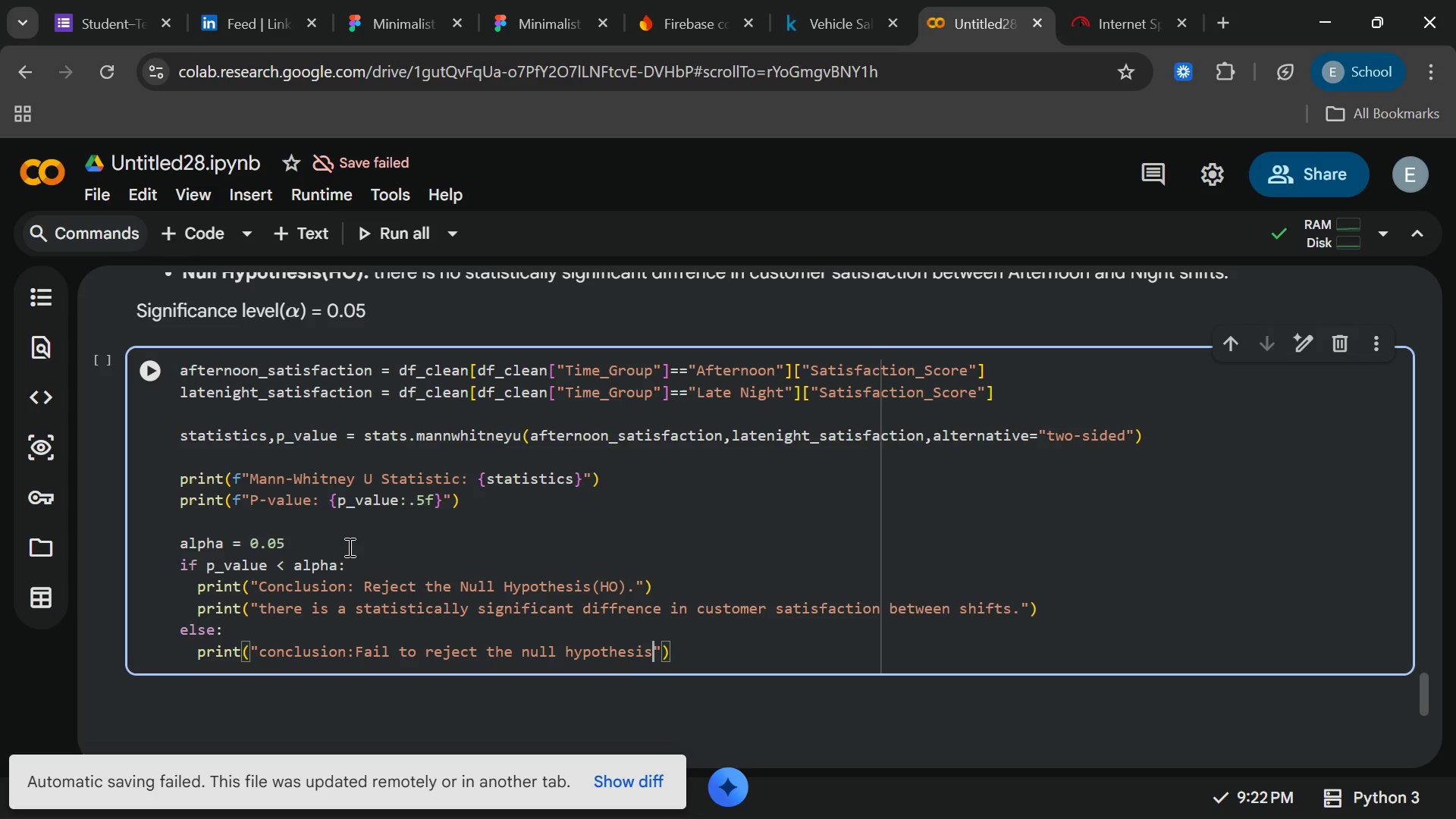 
key(Shift+9)
 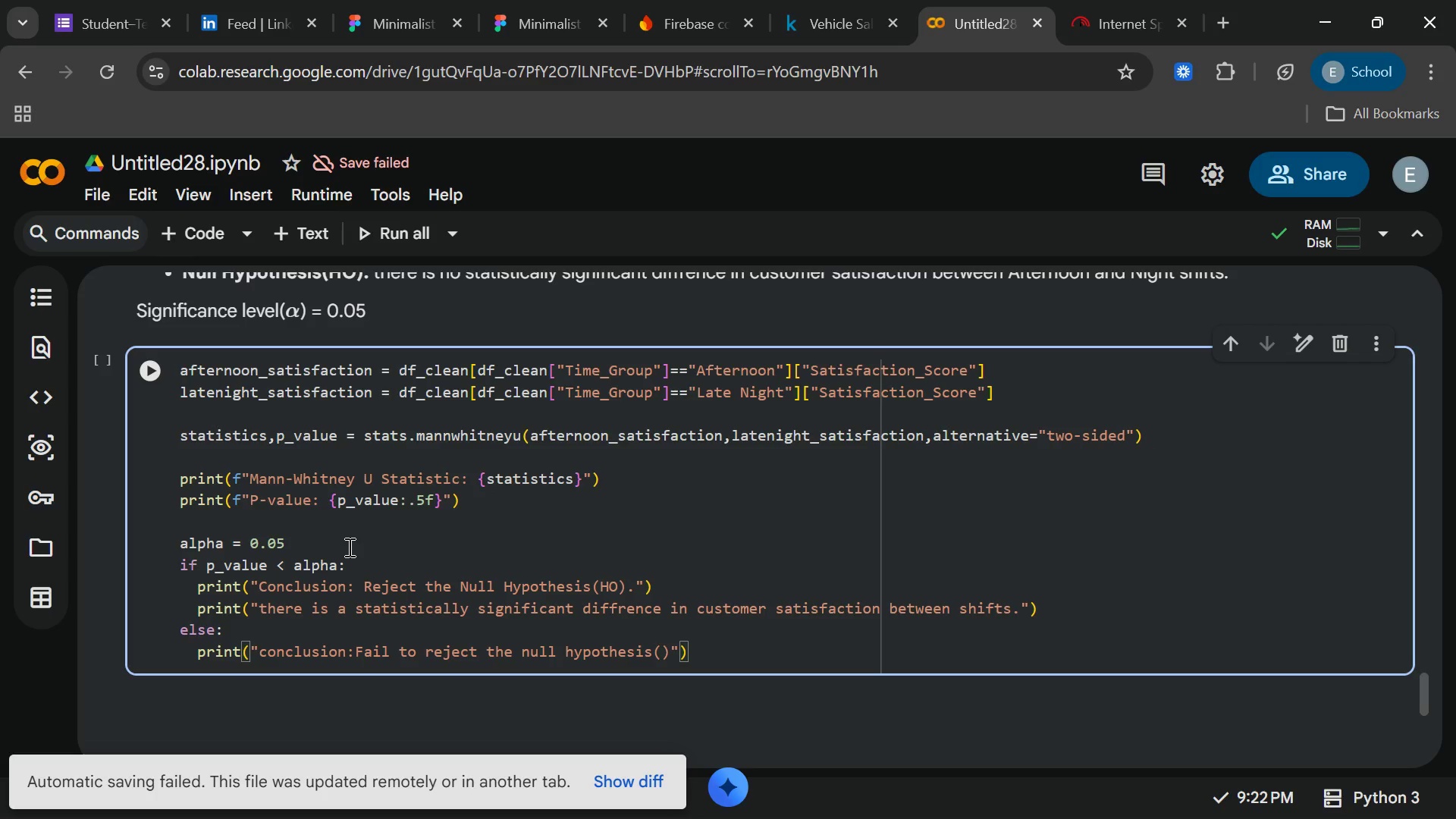 
type(HO)
 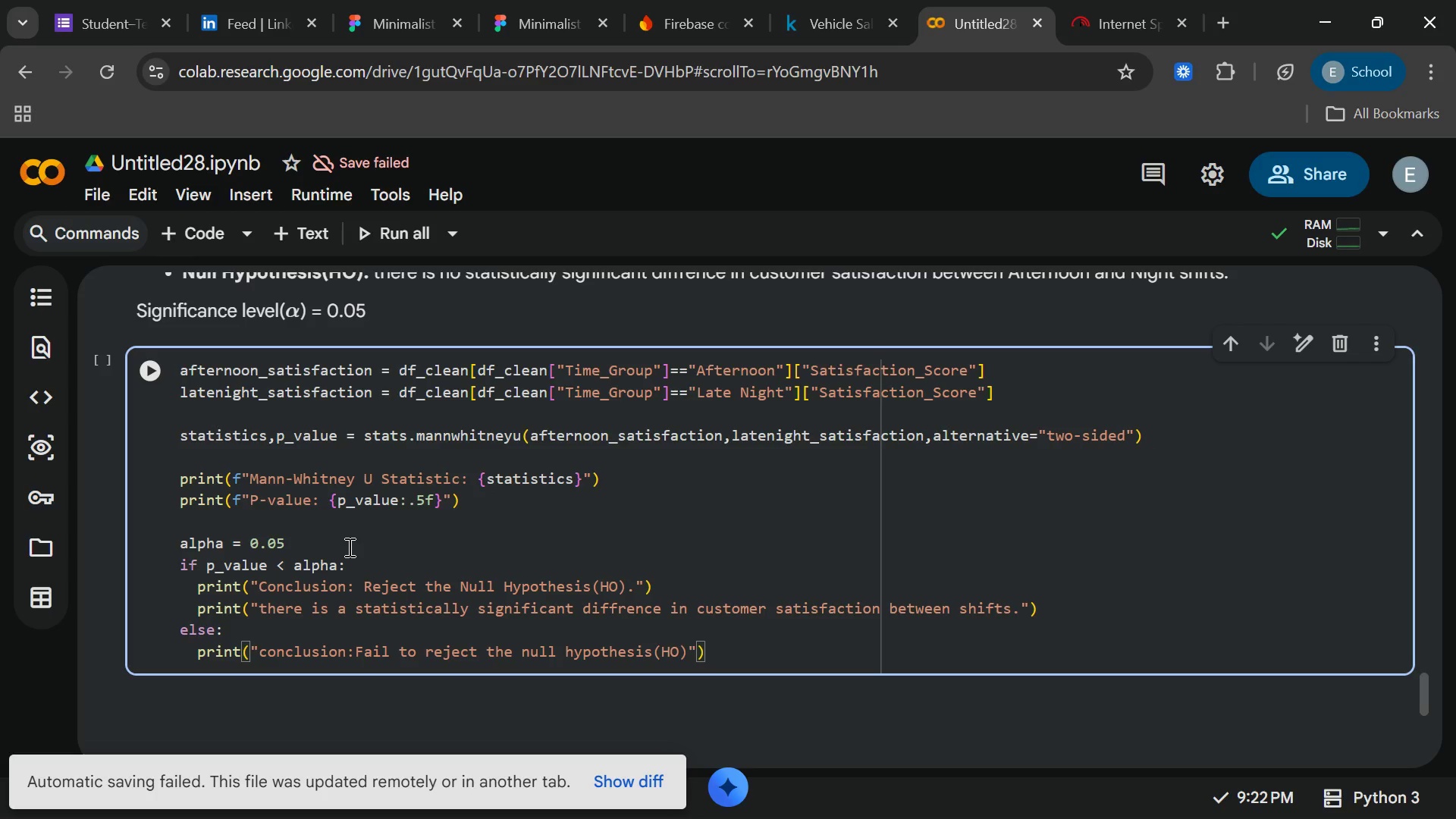 
key(ArrowRight)
 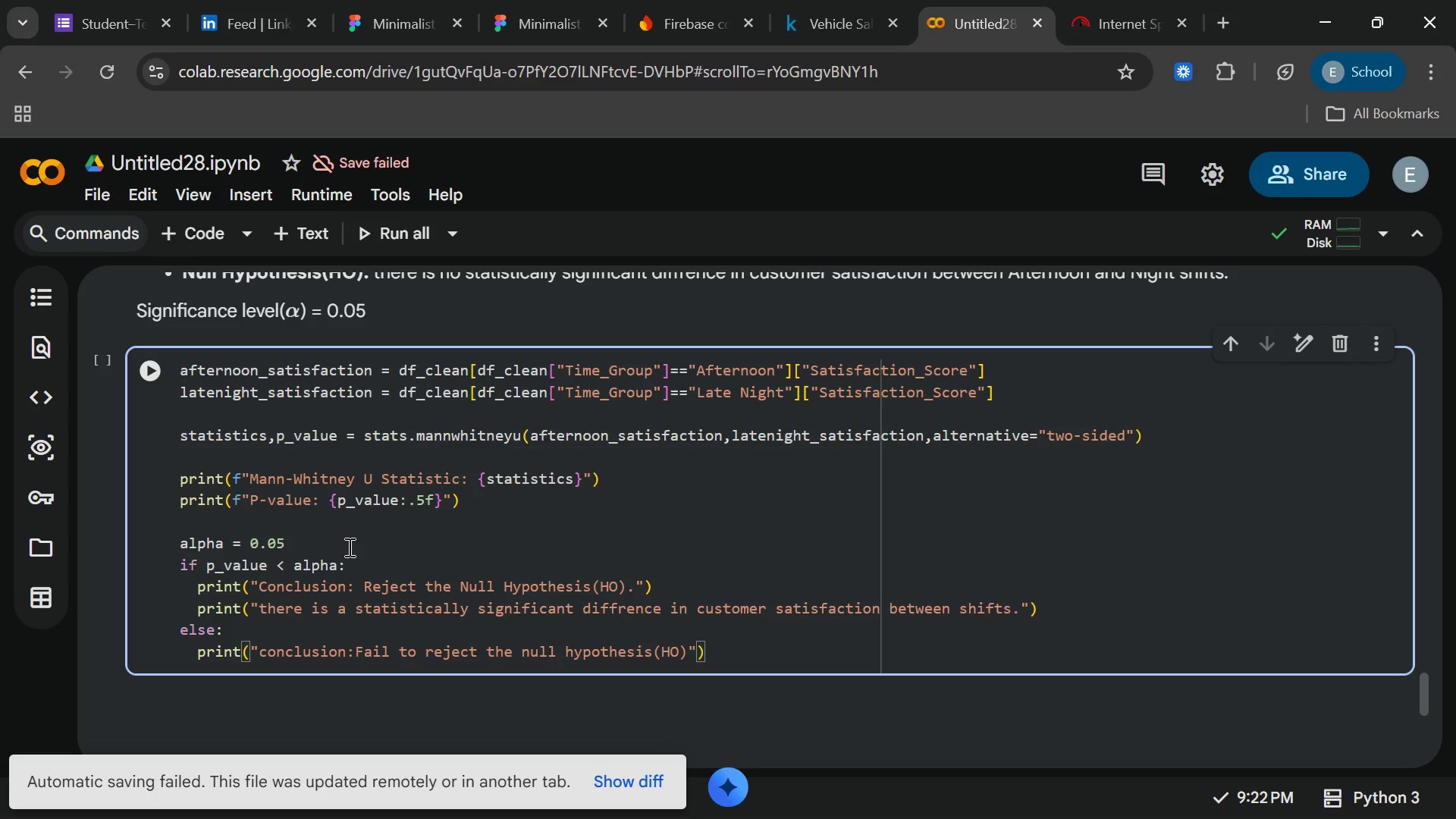 
key(Period)
 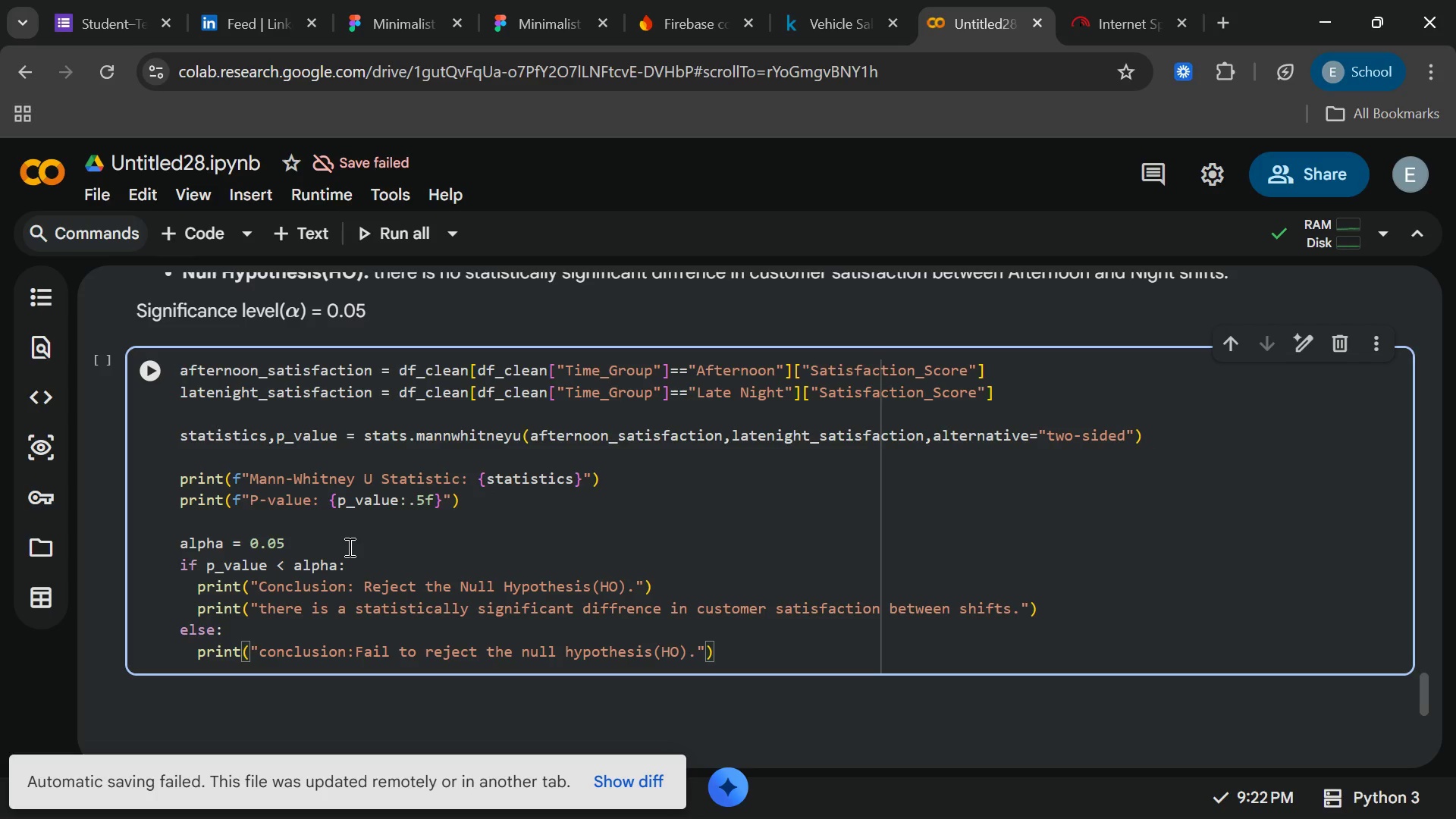 
key(ArrowRight)
 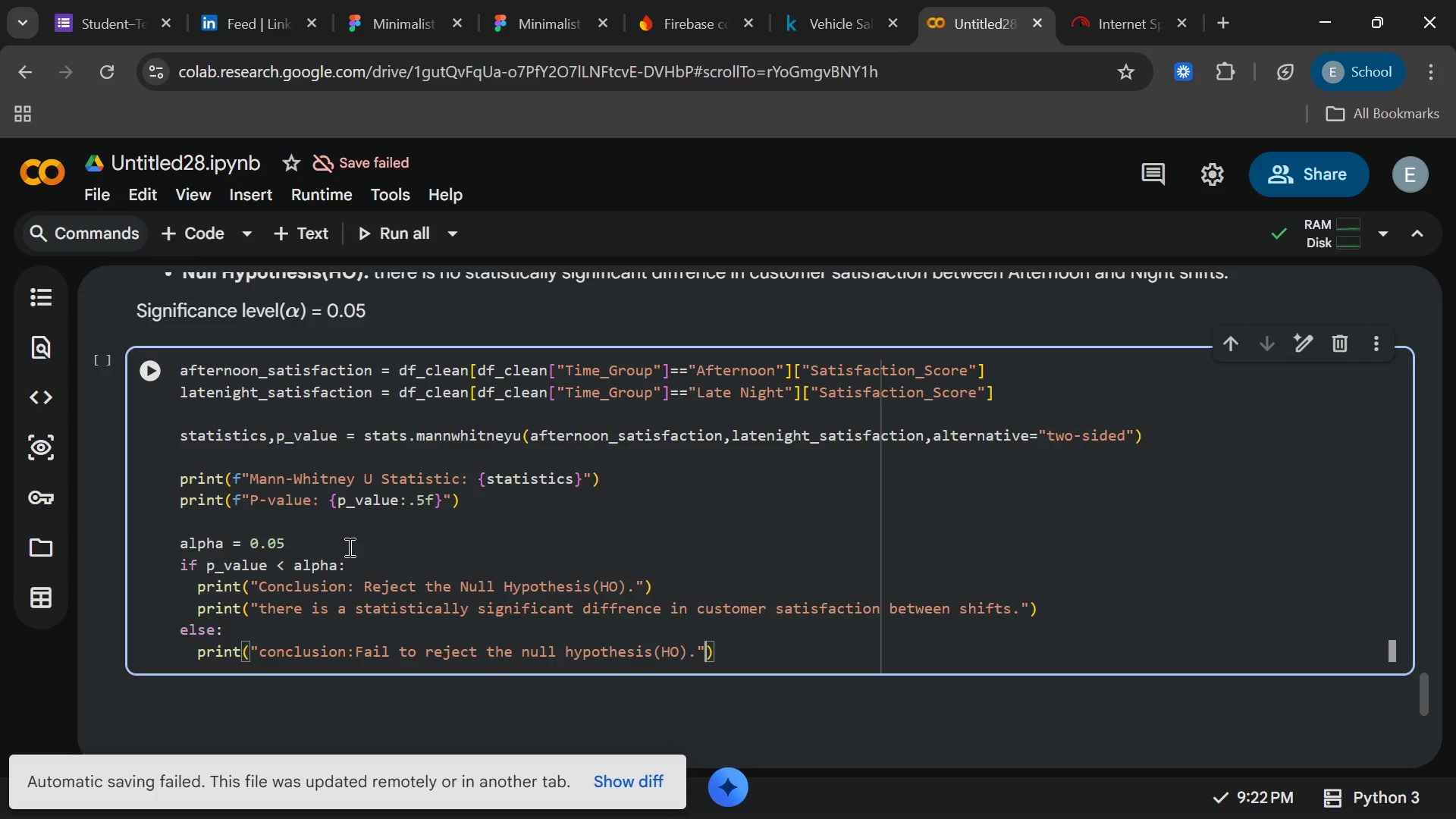 
key(ArrowRight)
 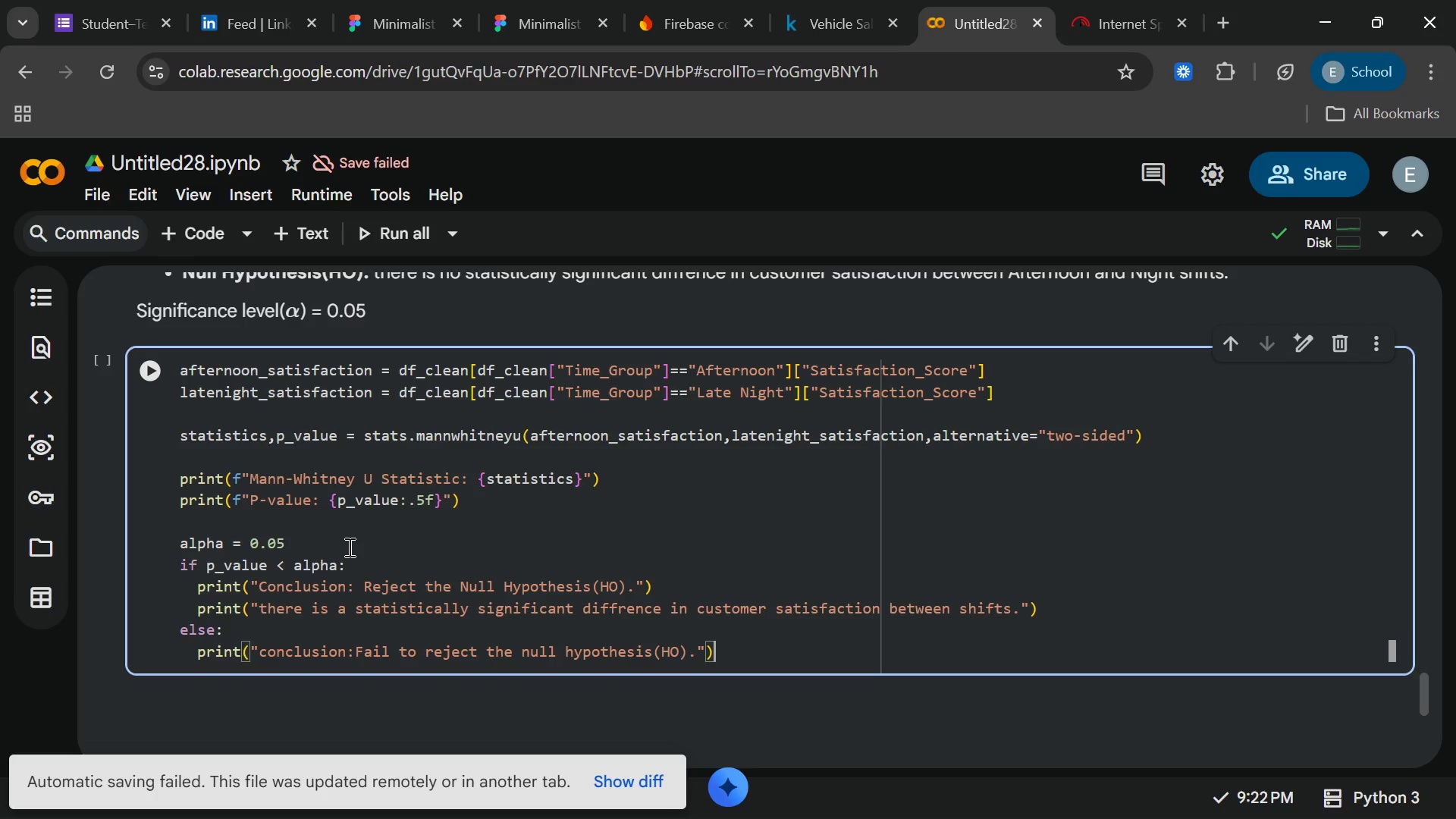 
key(Enter)
 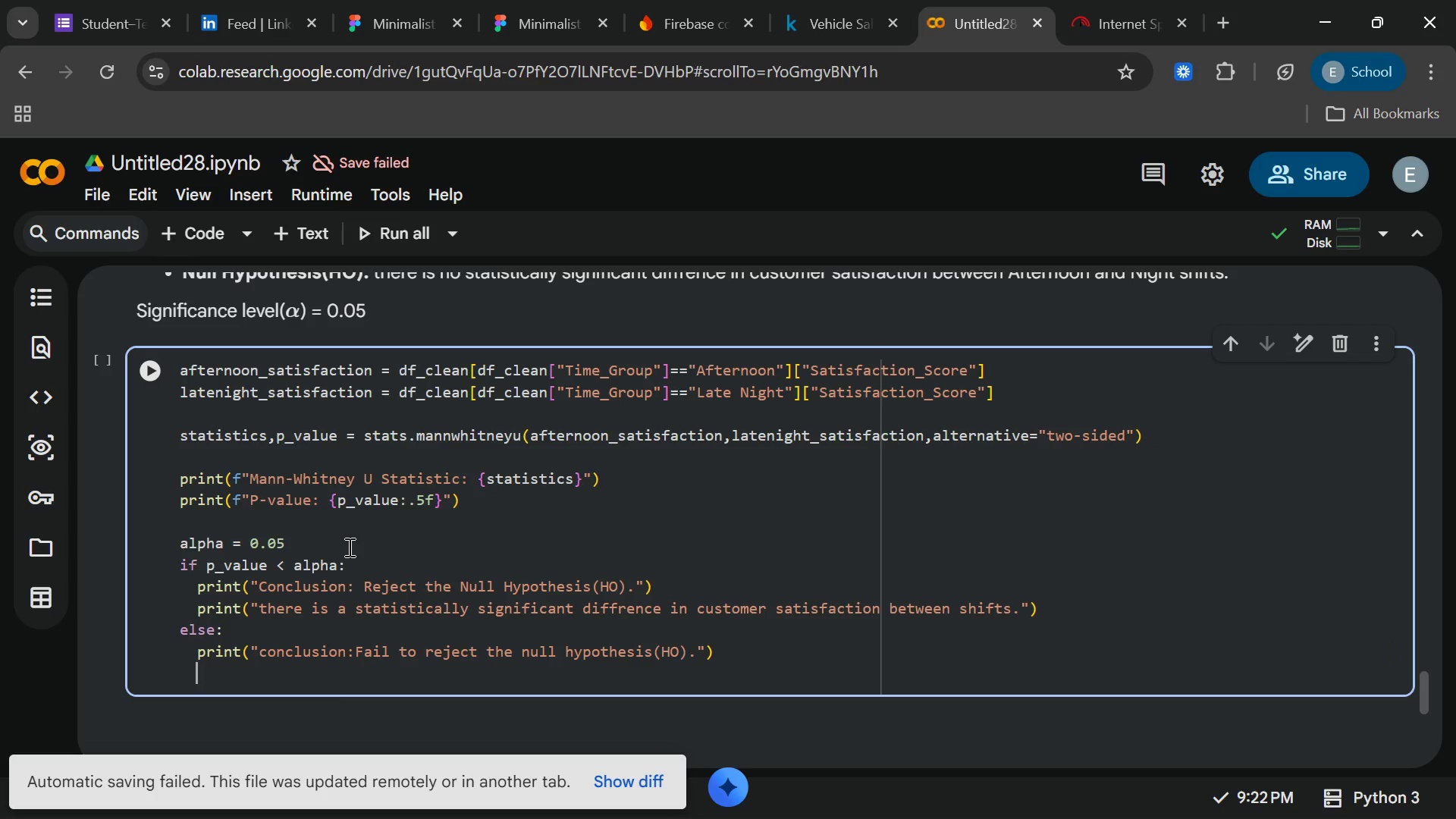 
type(print()
 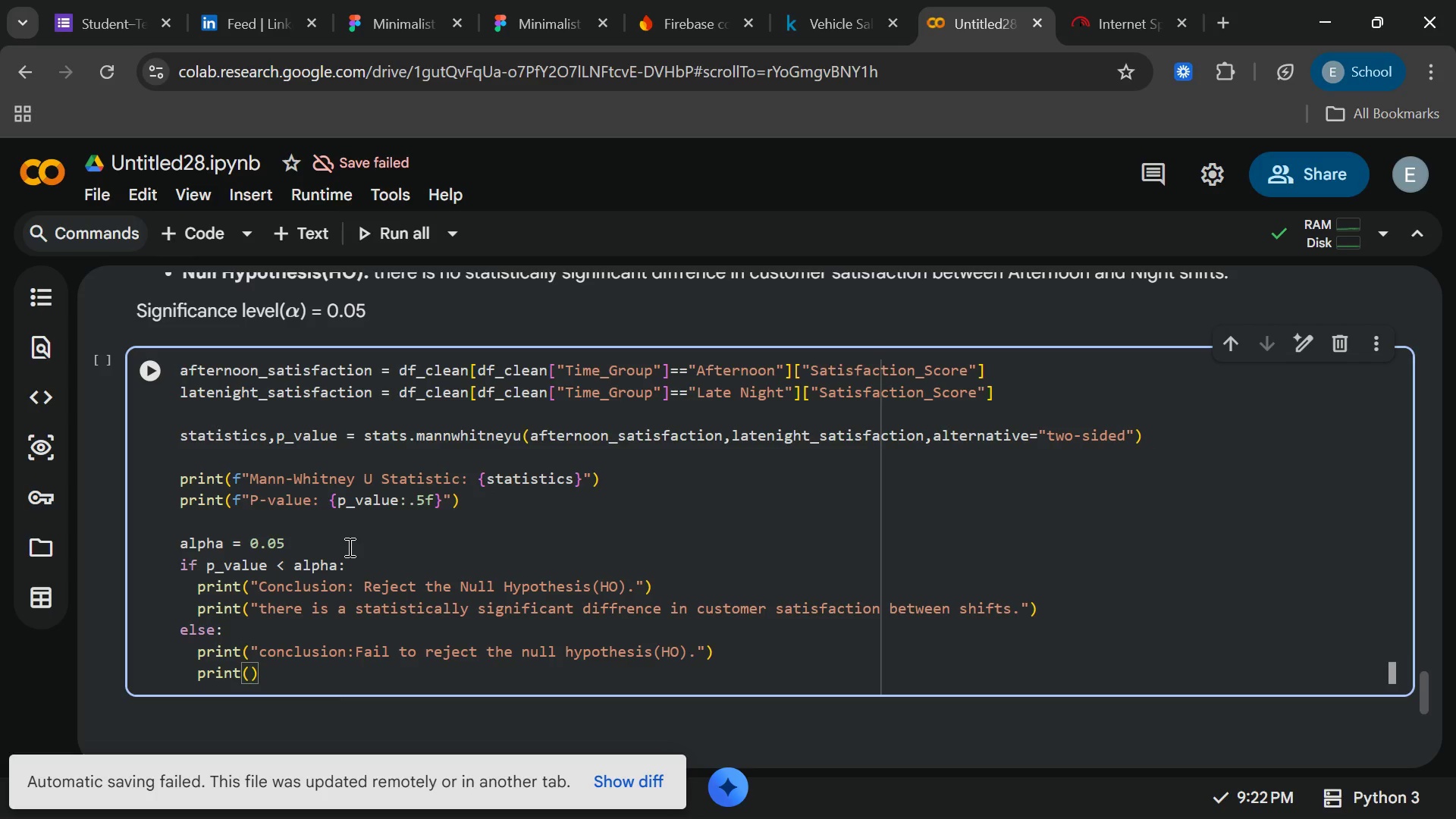 
wait(7.44)
 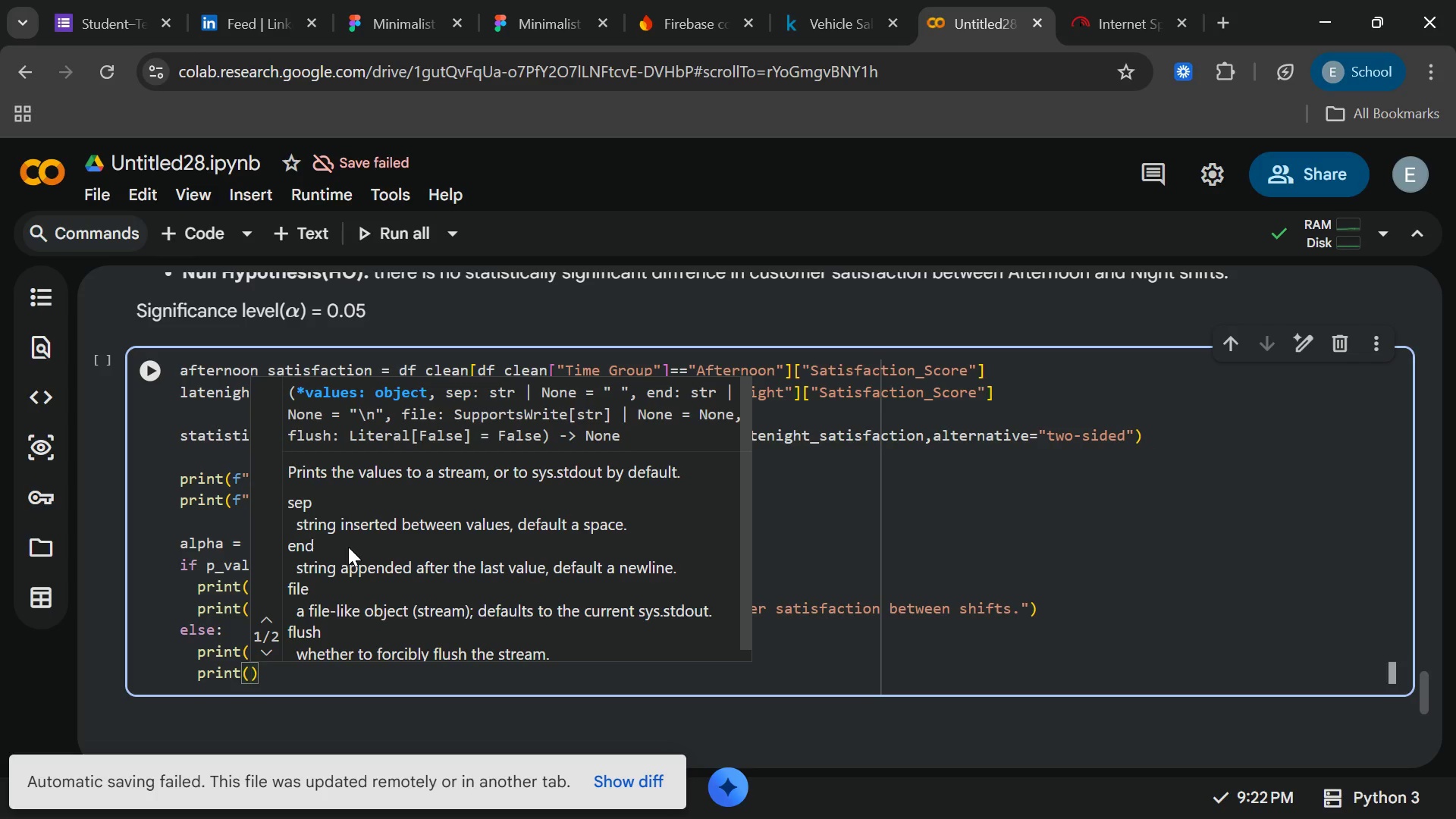 
type("There isNO)
key(Backspace)
key(Backspace)
type( NO )
 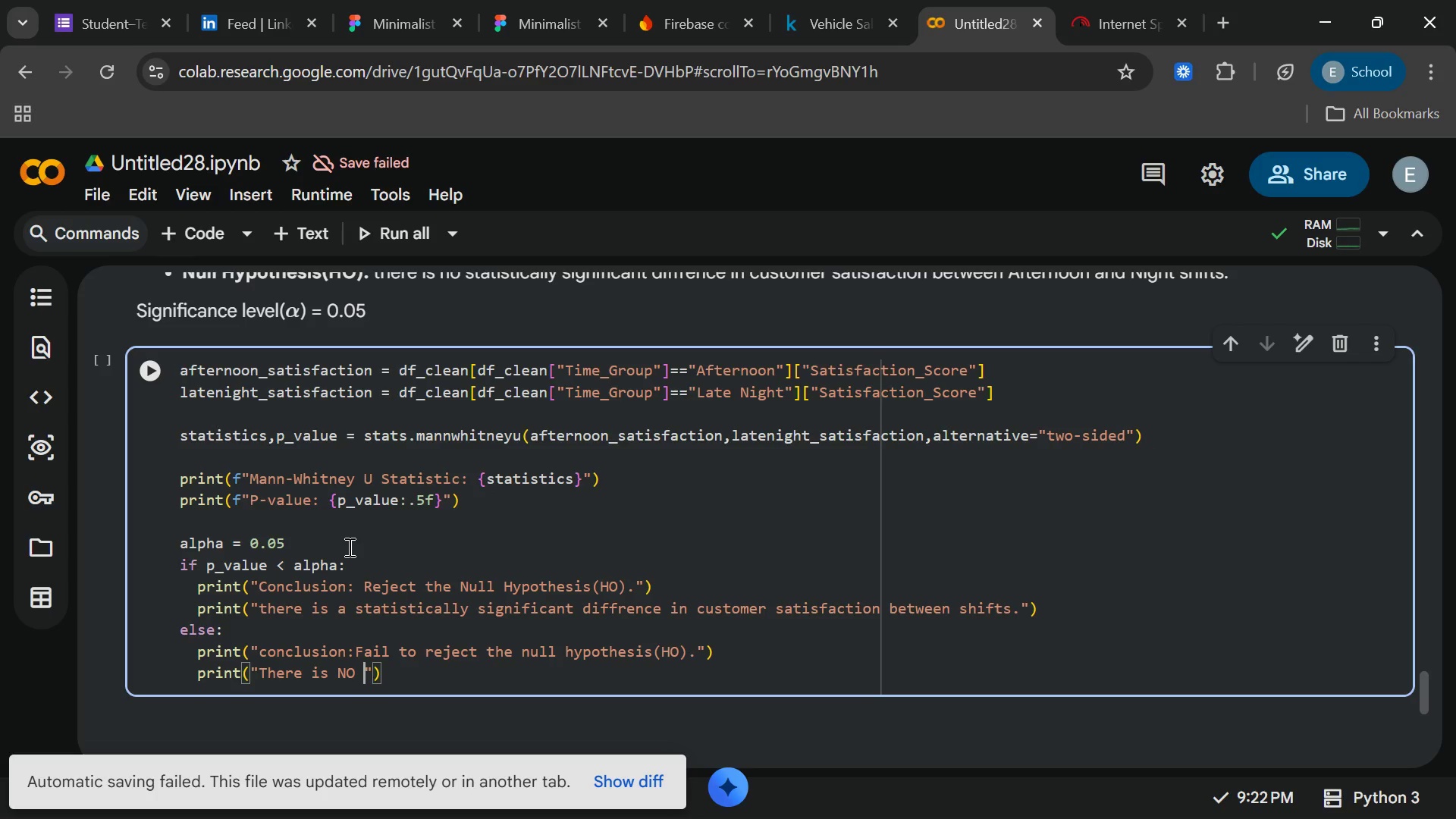 
key(ArrowLeft)
 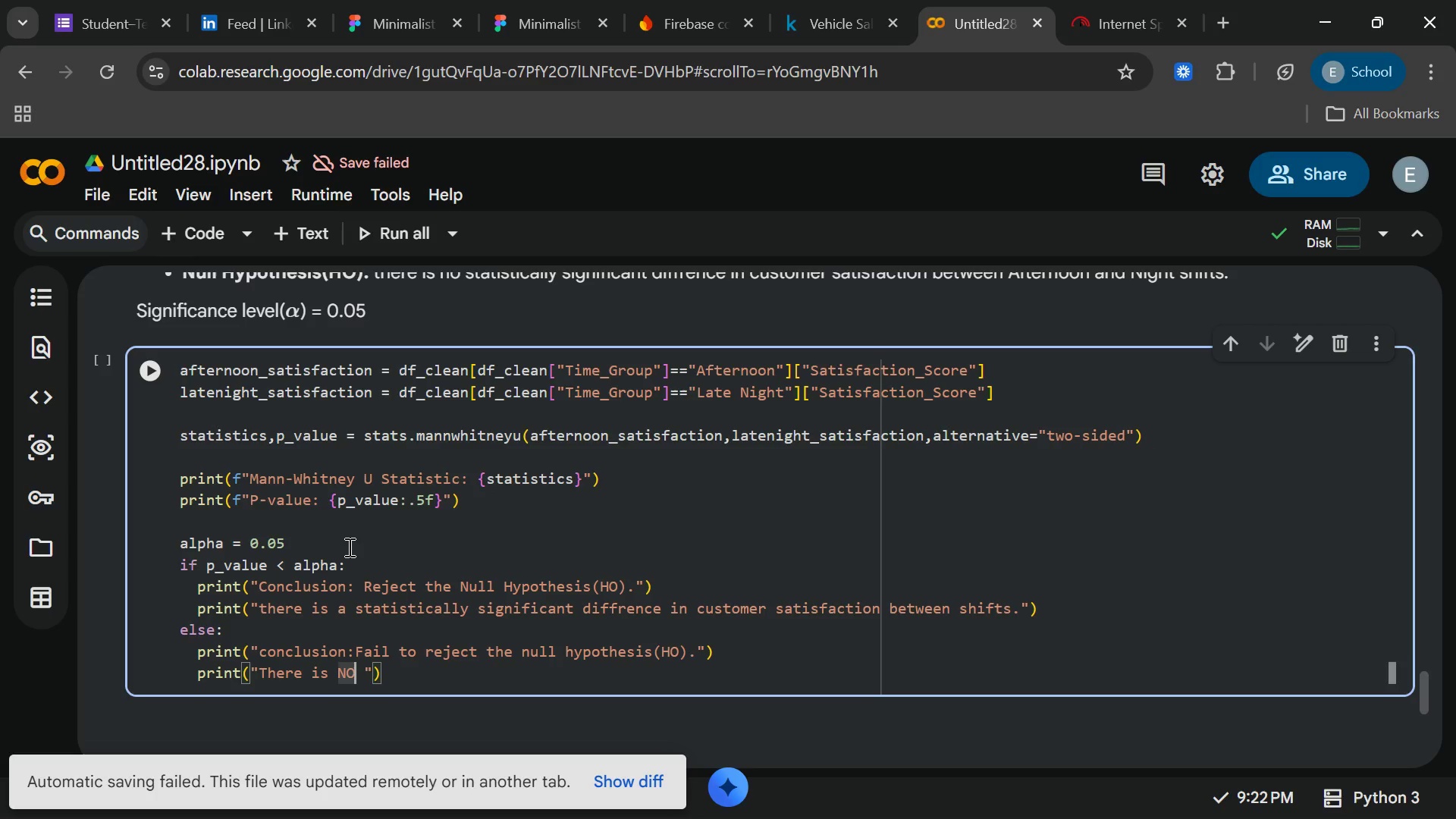 
key(ArrowRight)
 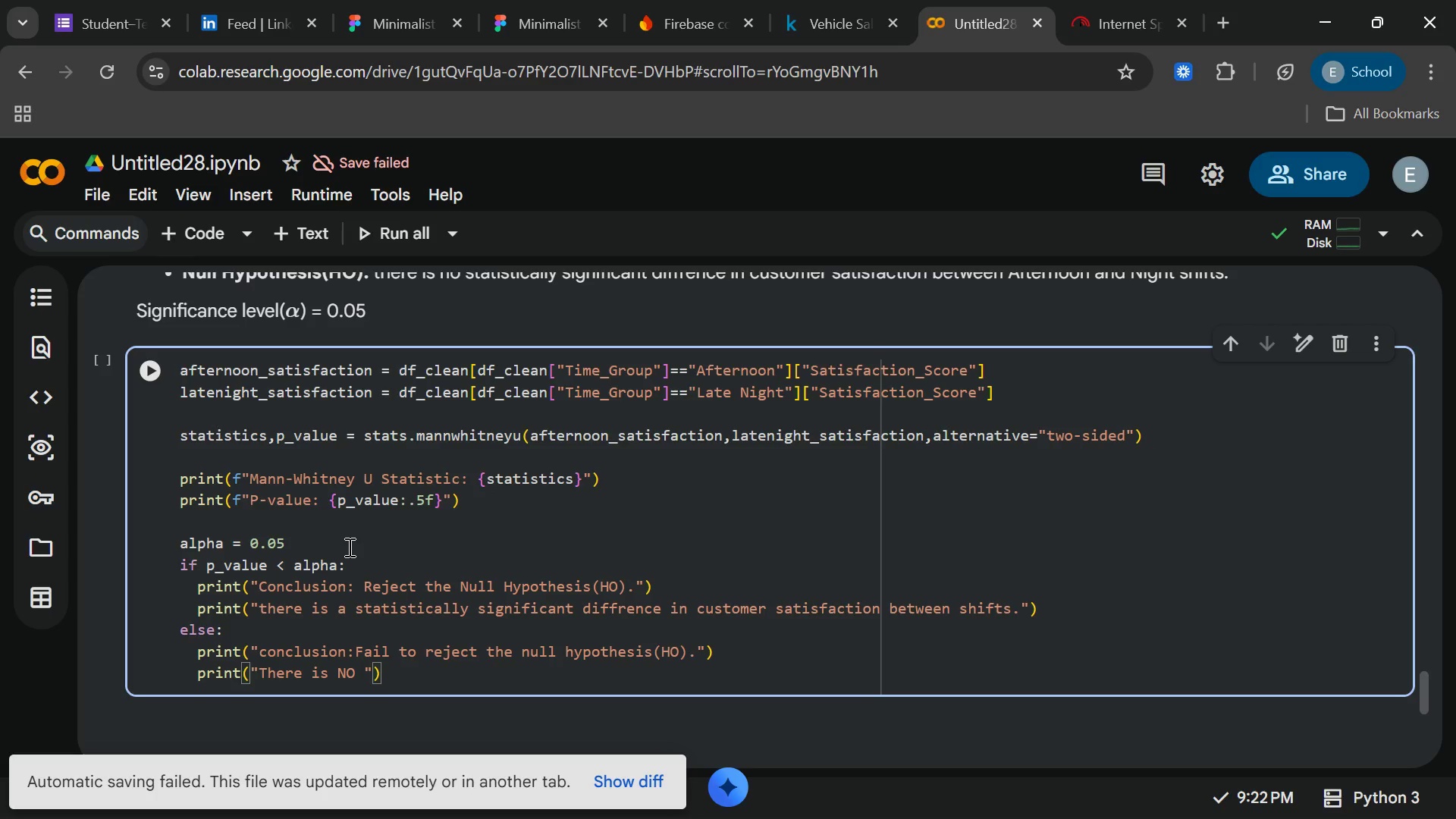 
wait(6.0)
 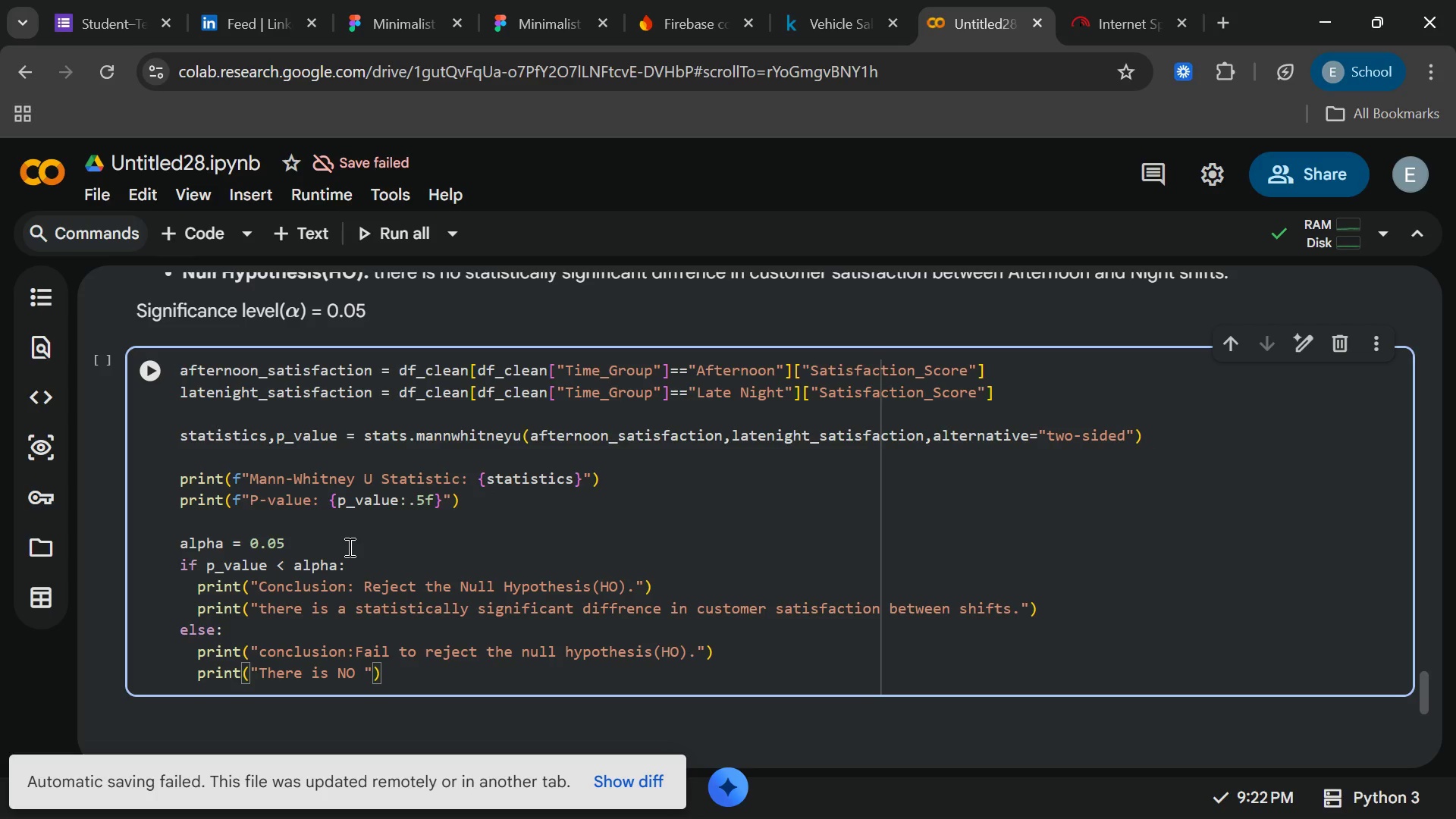 
type(sta)
 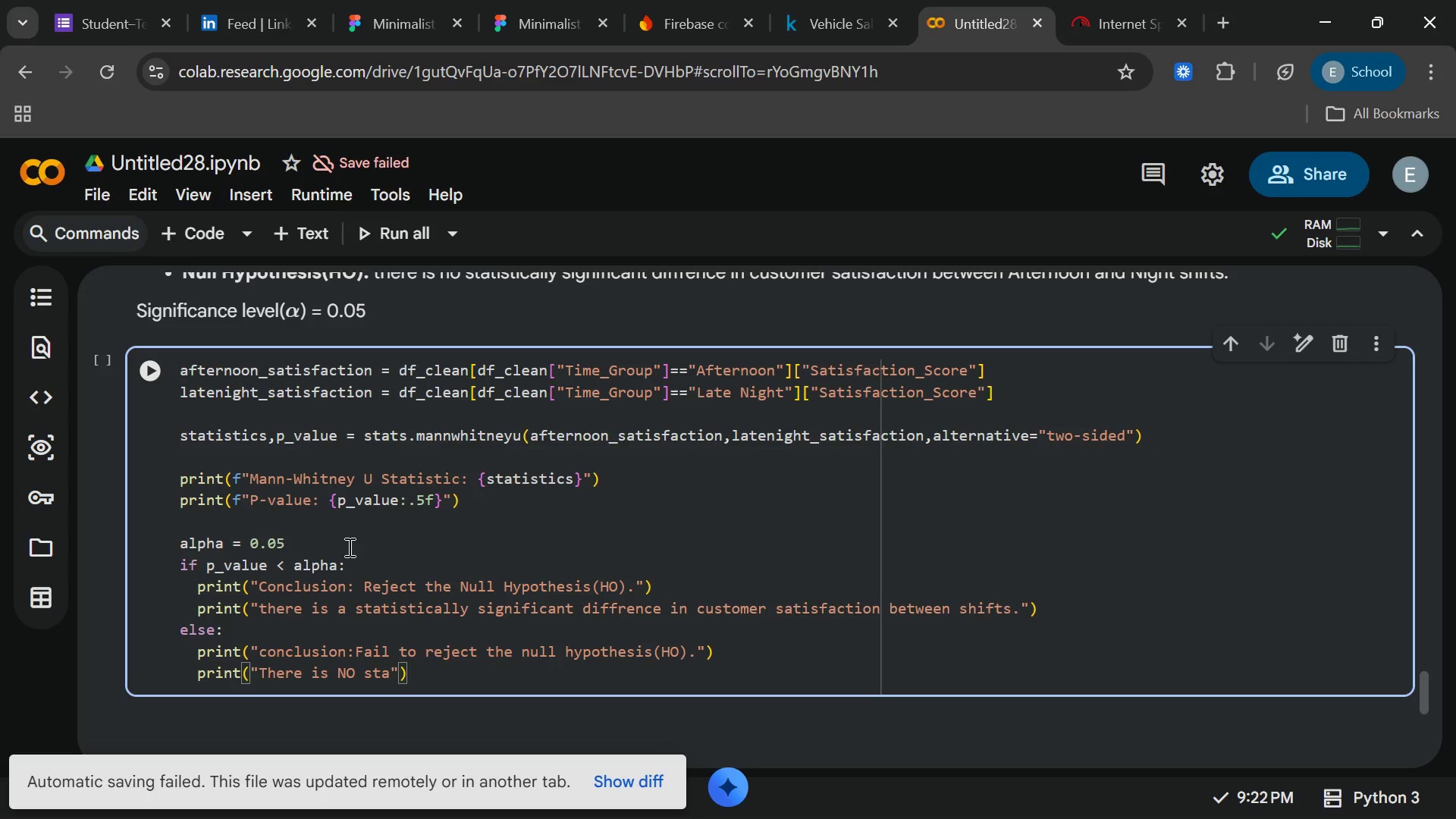 
wait(9.86)
 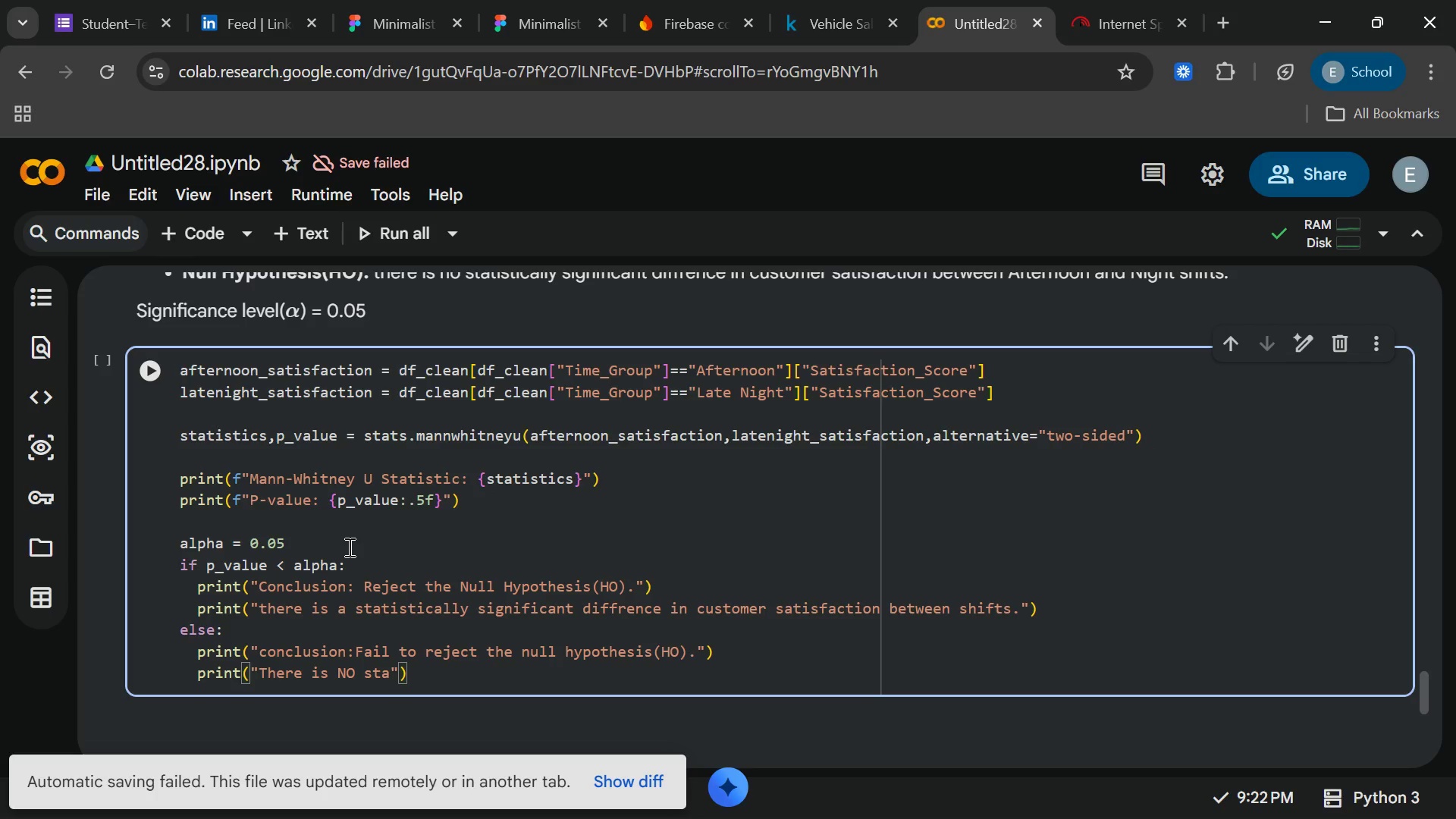 
type(tistically)
 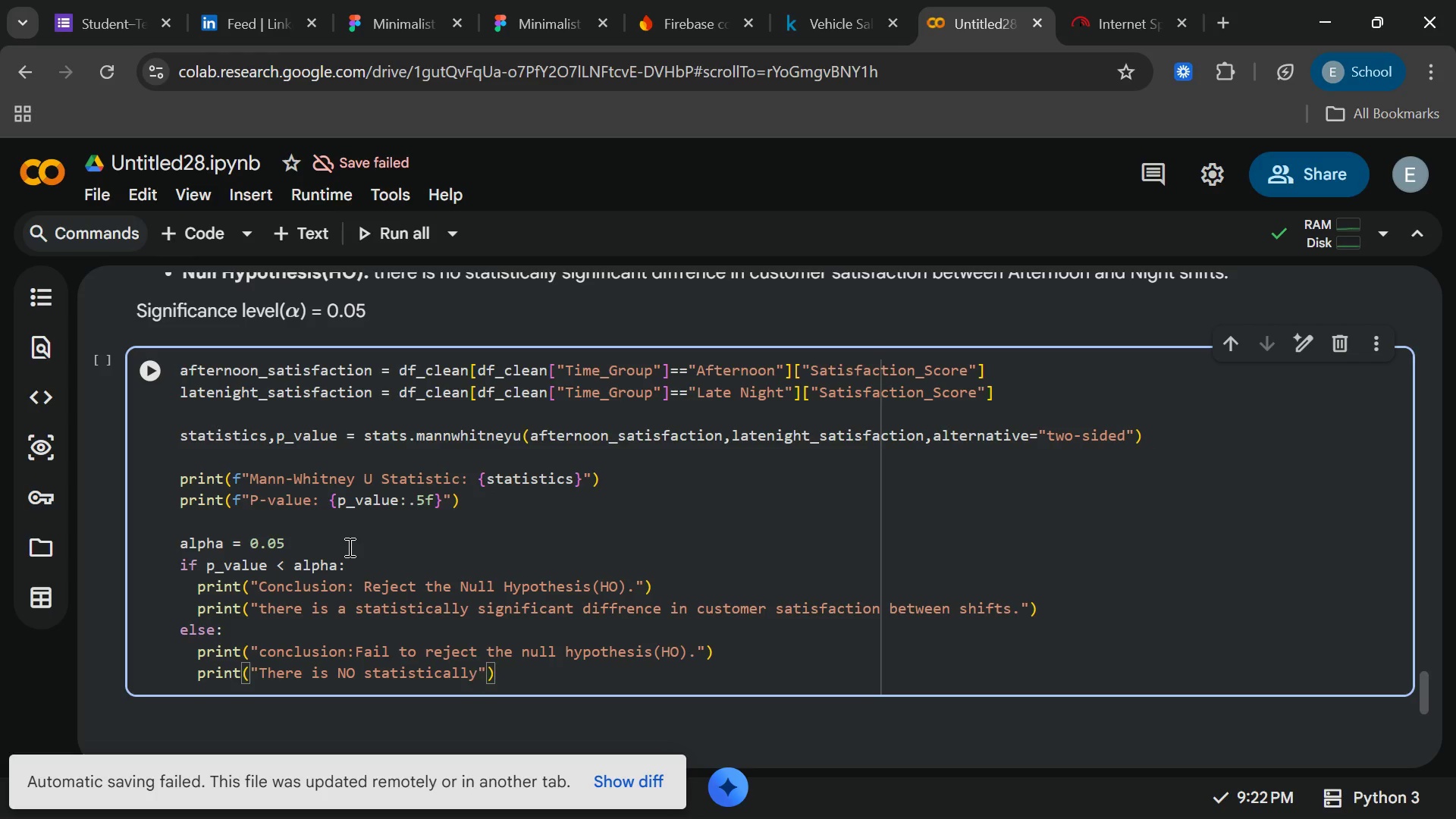 
wait(7.5)
 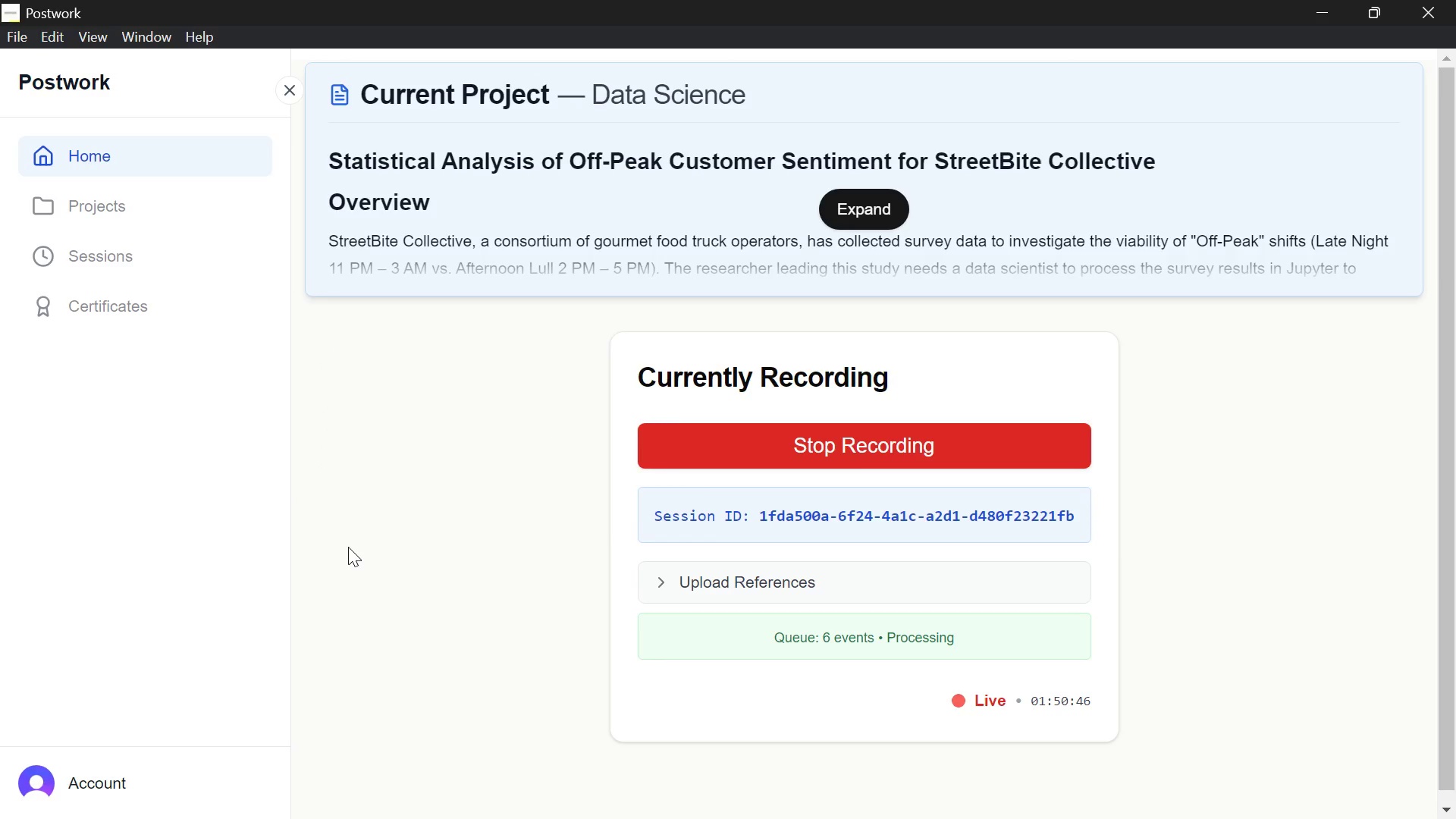 
type( significant)
 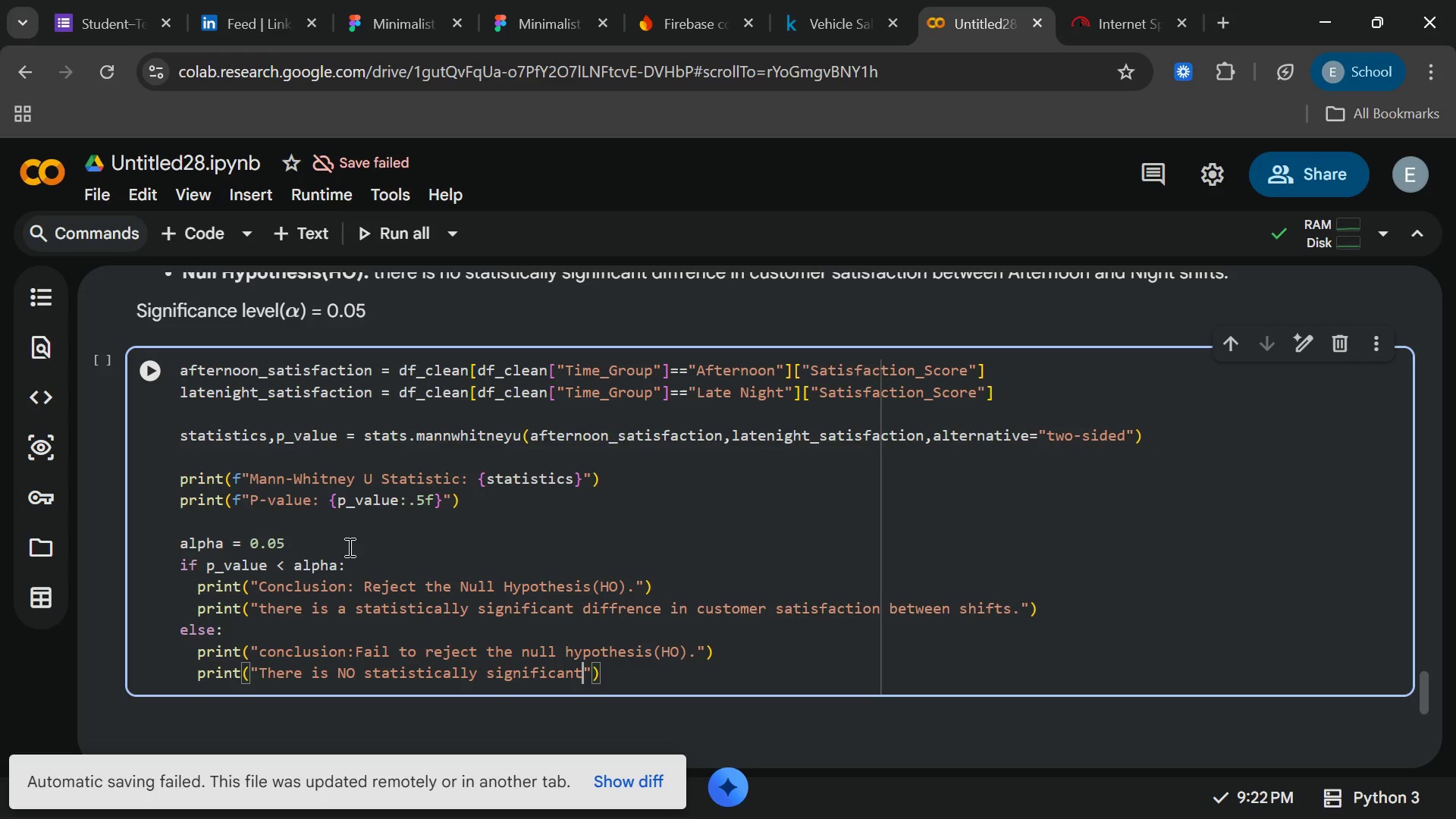 
type( diffrence in)
 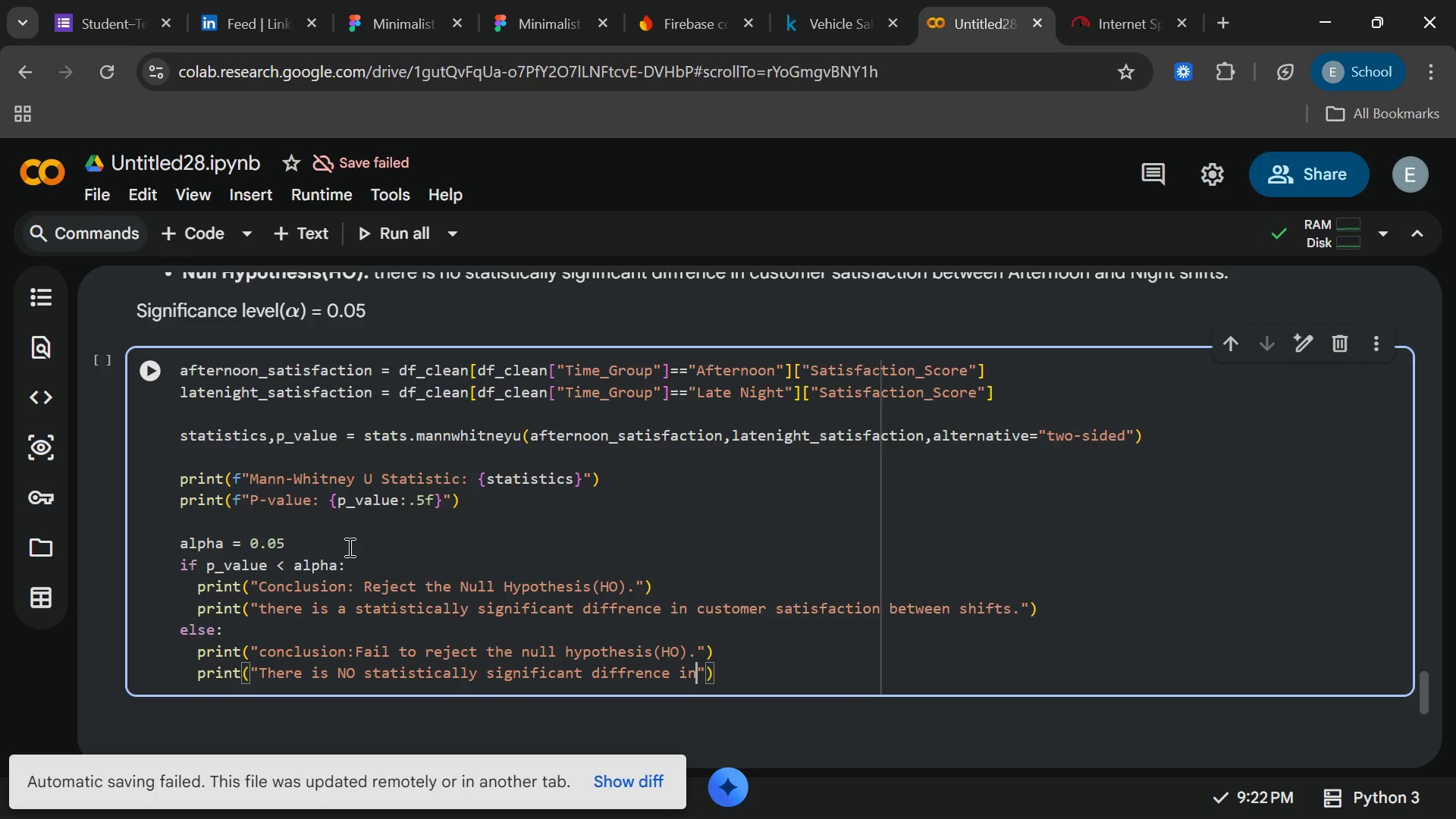 
type( cutome)
 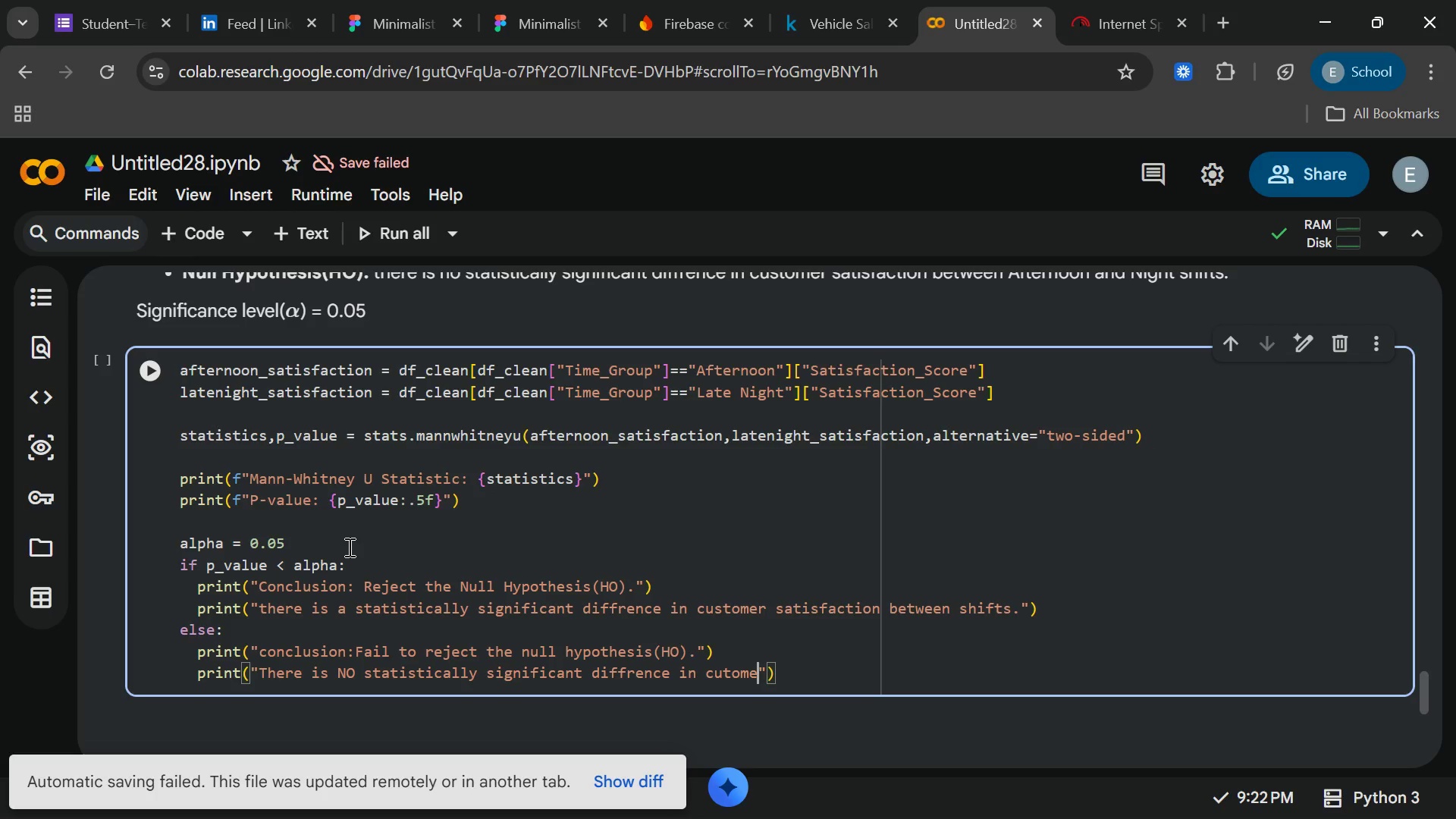 
wait(6.98)
 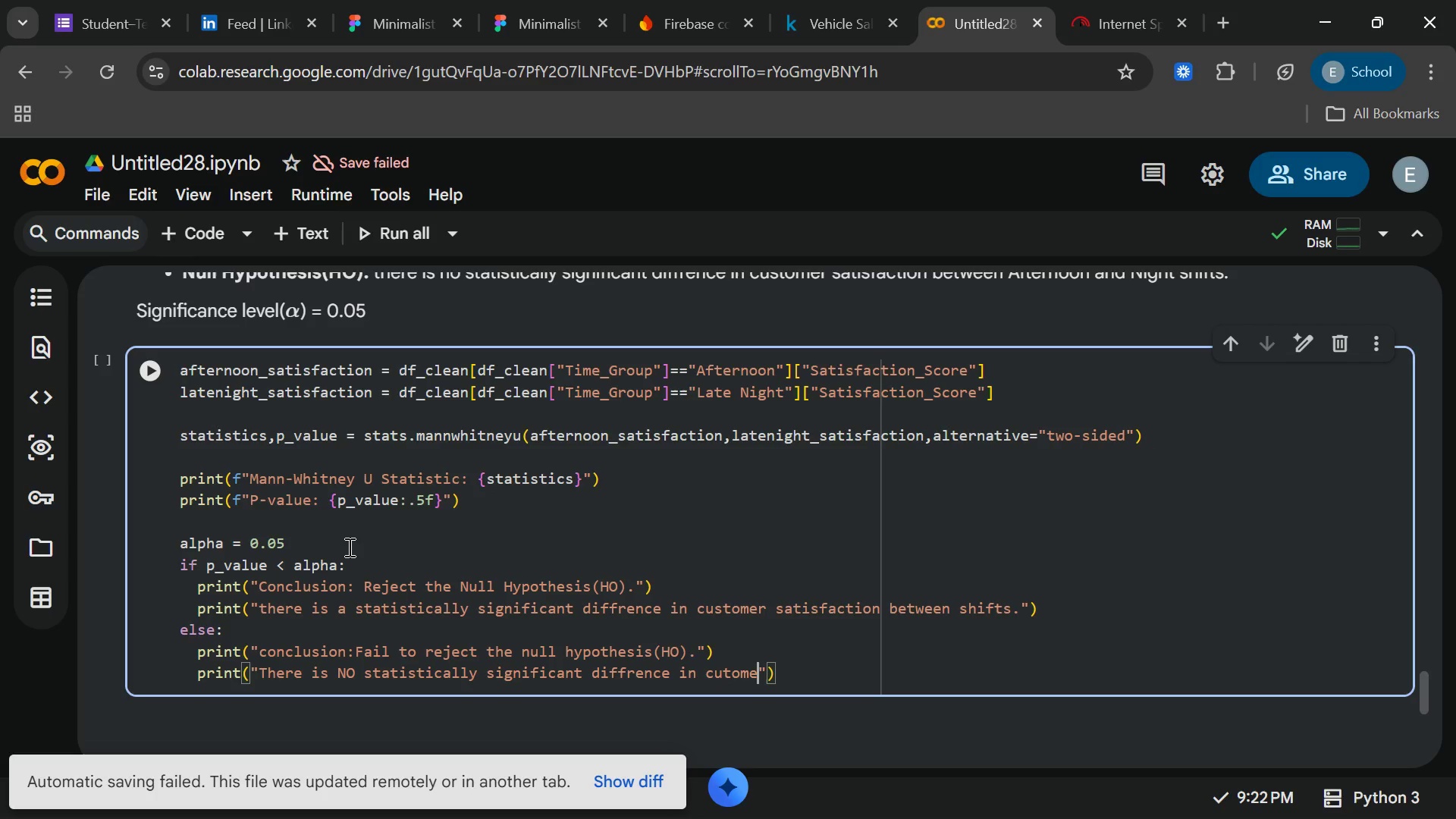 
type(r satisfaction)
 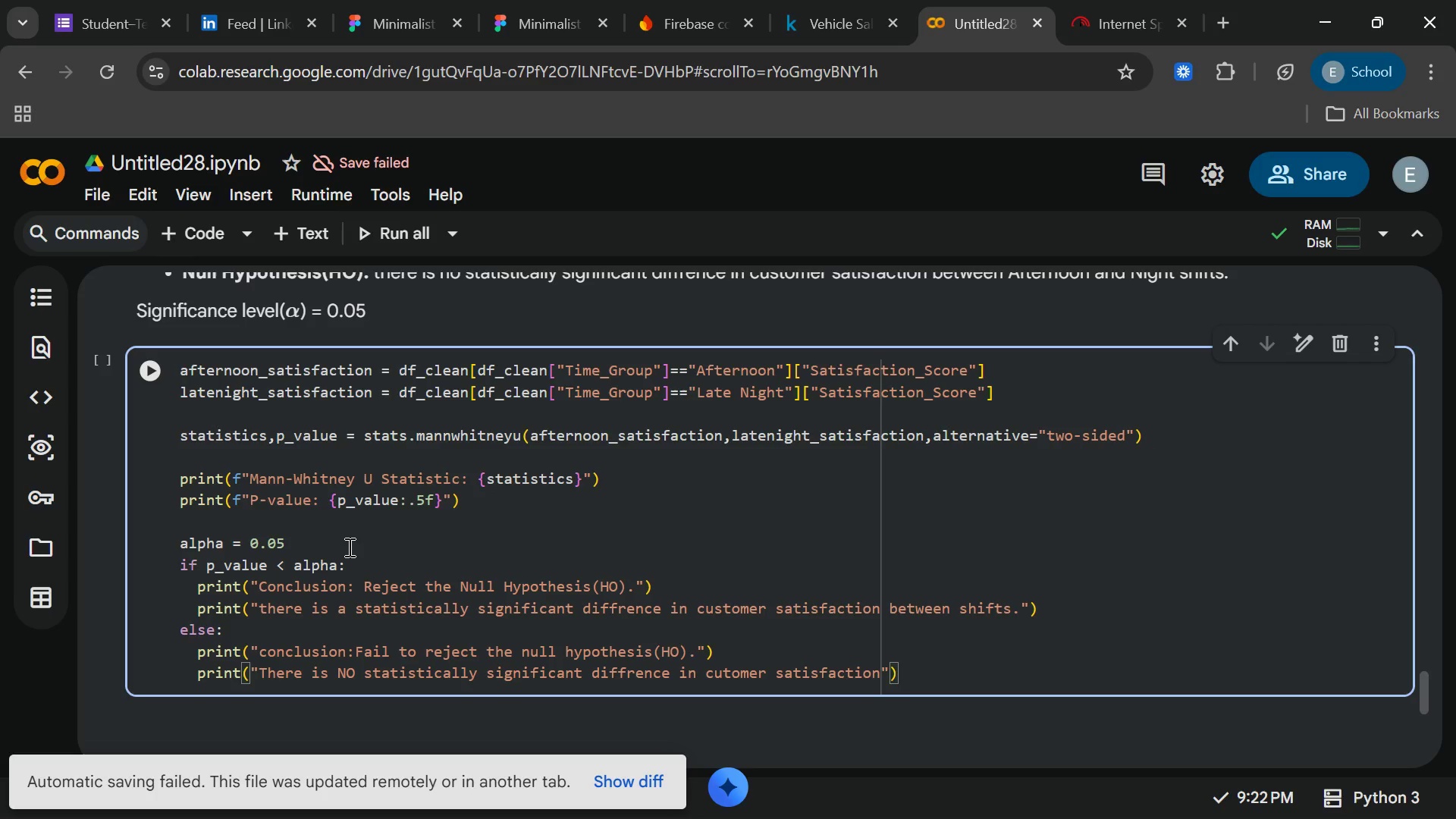 
wait(8.59)
 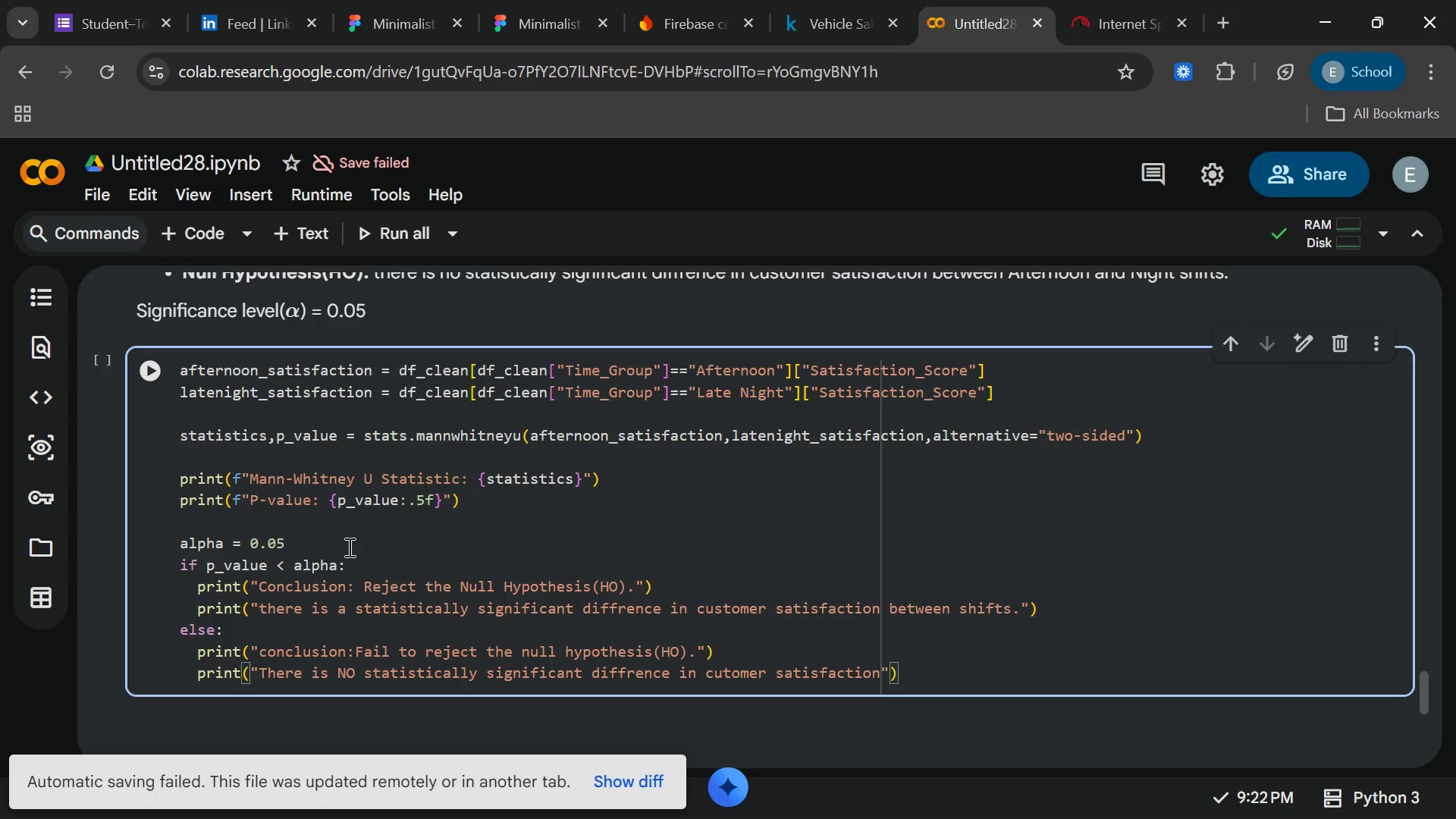 
type( between shifts)
 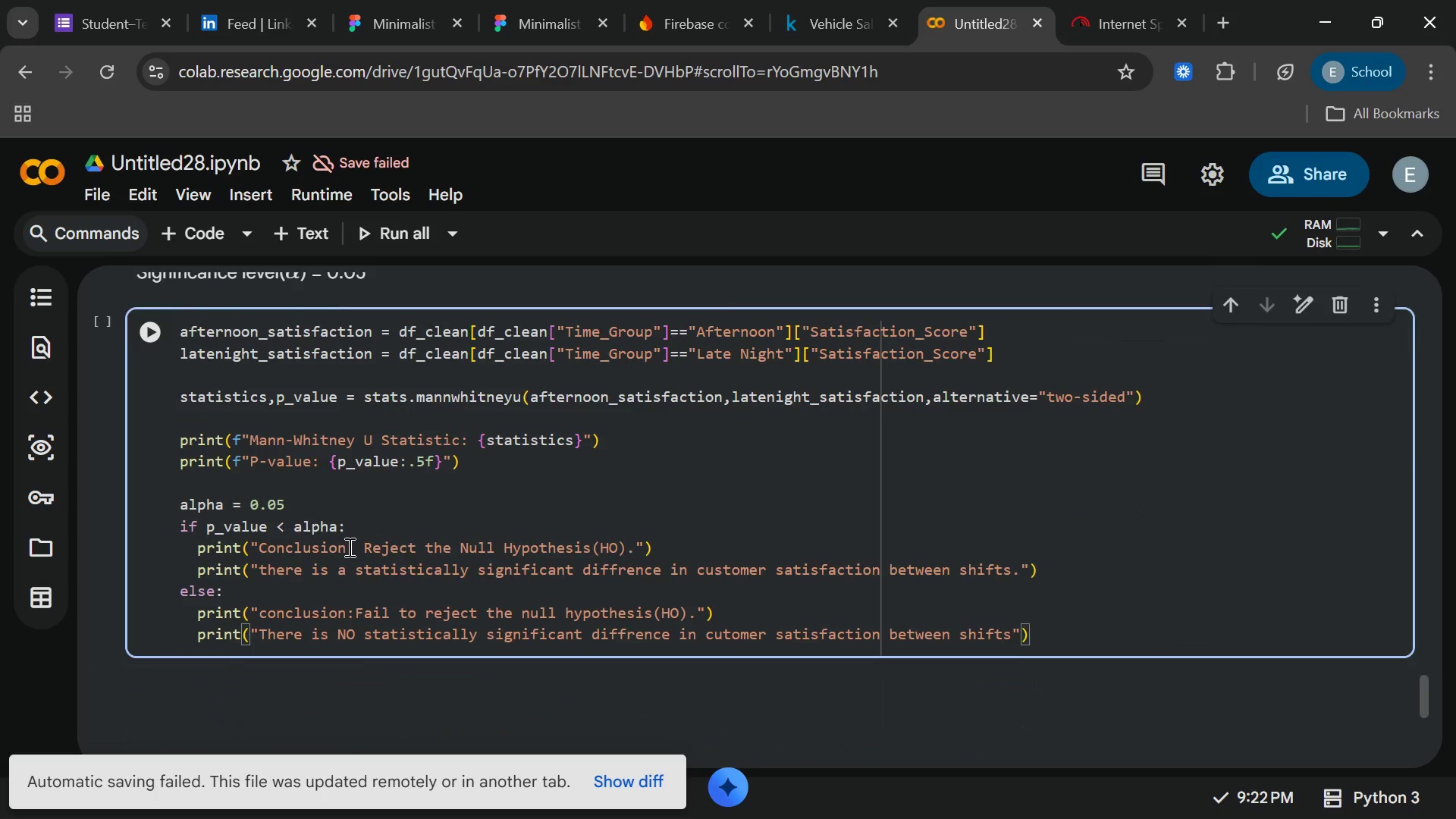 
wait(5.25)
 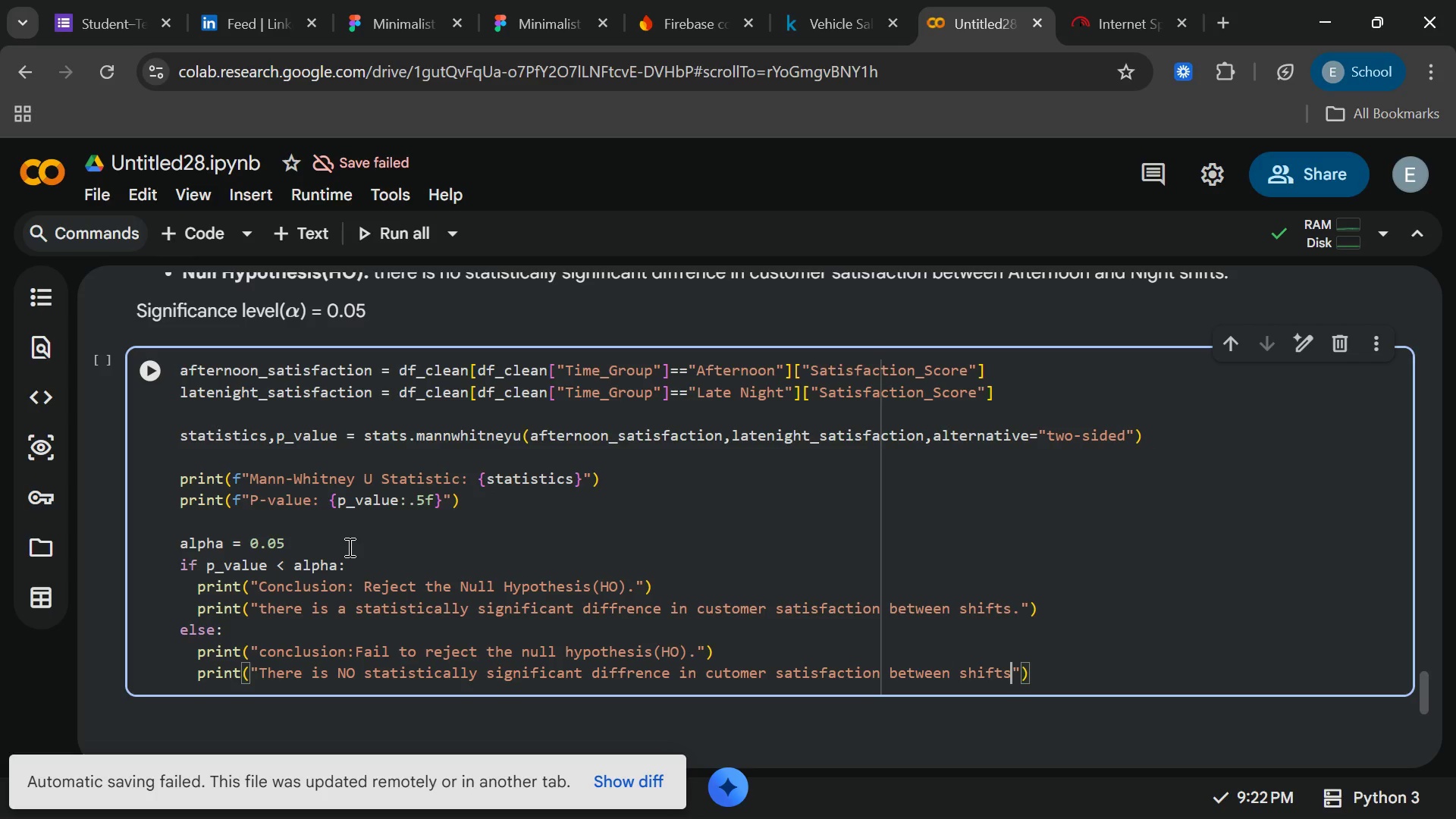 
left_click([1145, 462])
 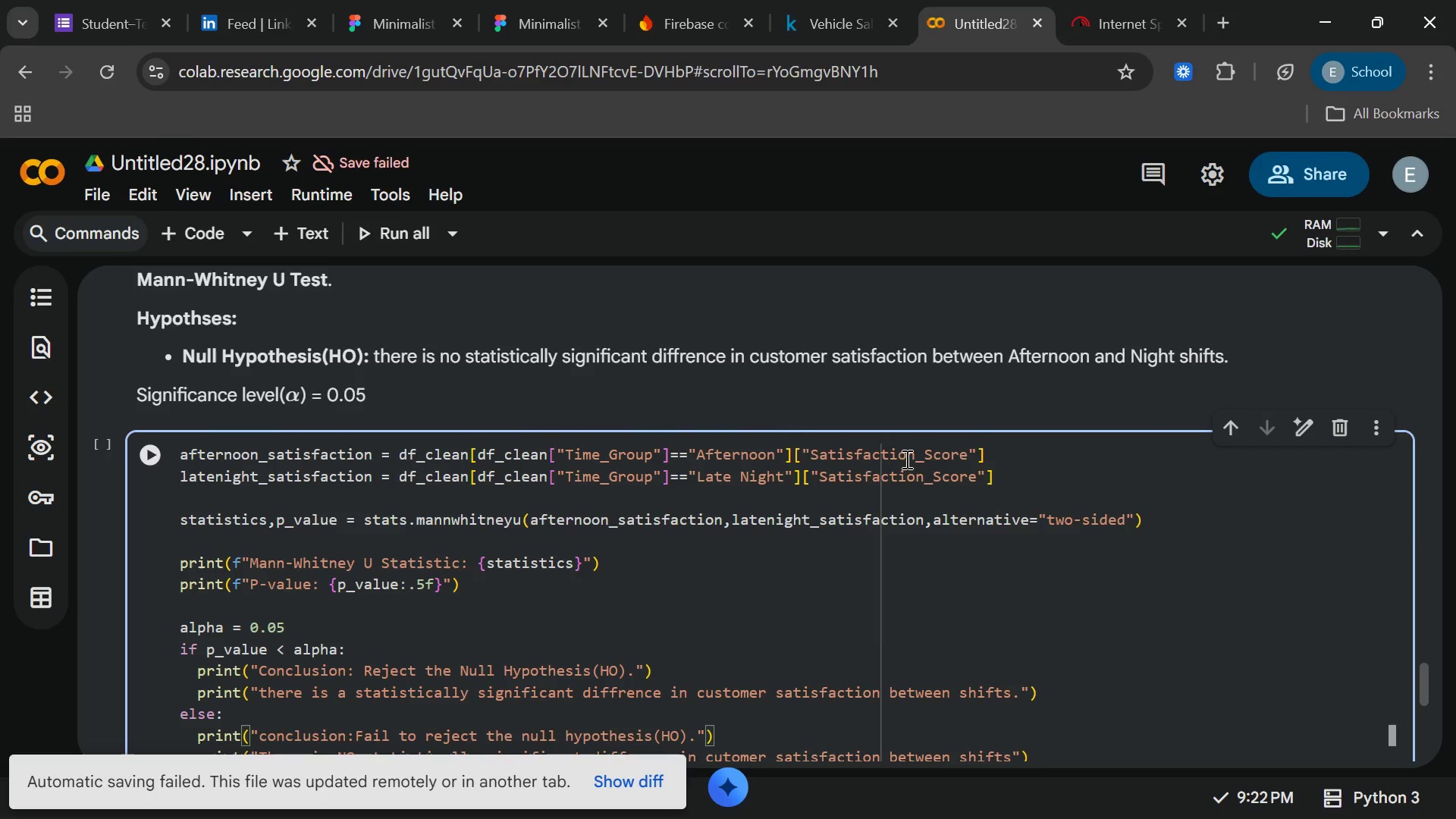 
wait(7.56)
 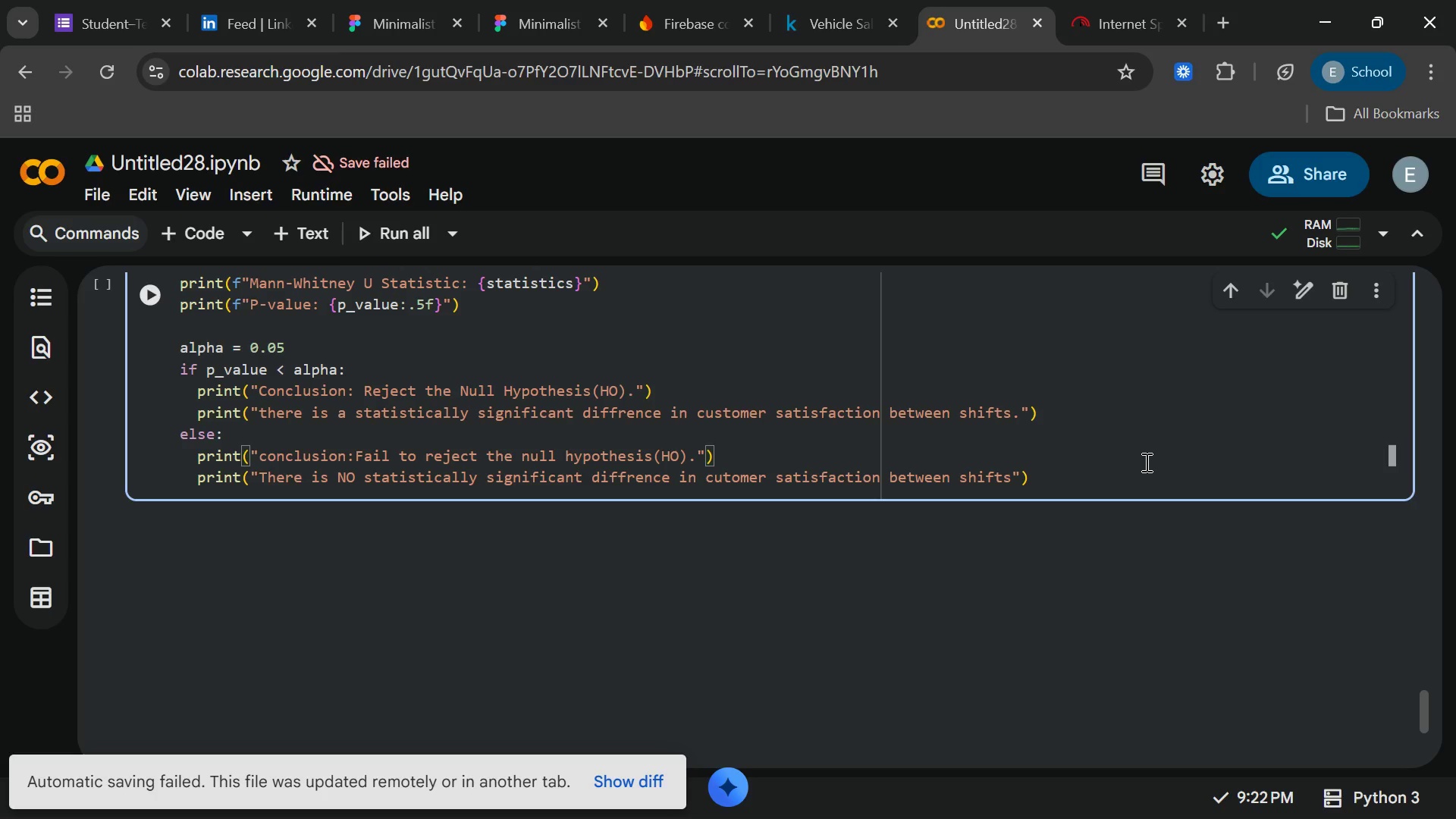 
left_click([147, 453])
 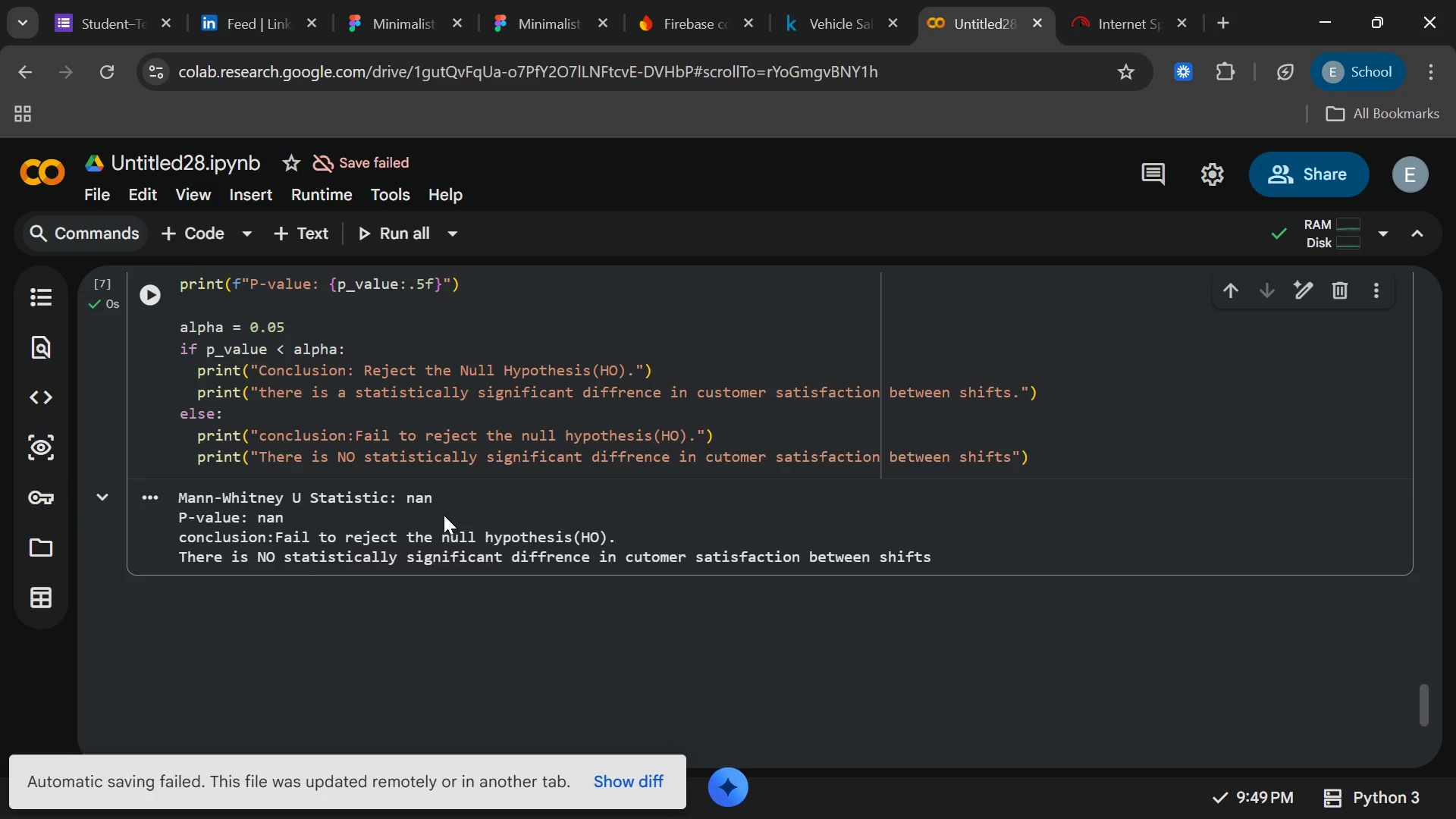 
wait(23.34)
 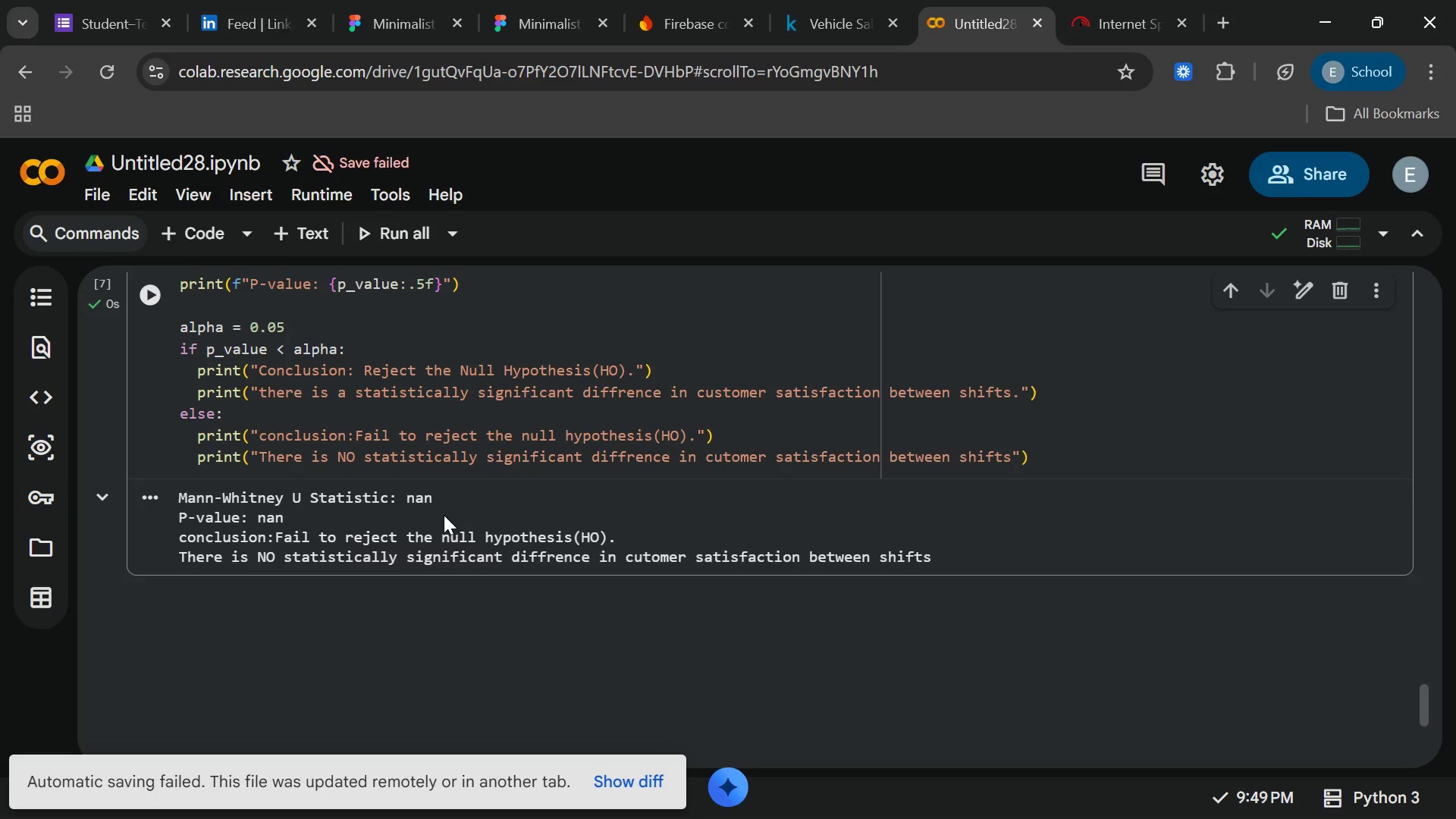 
left_click([297, 249])
 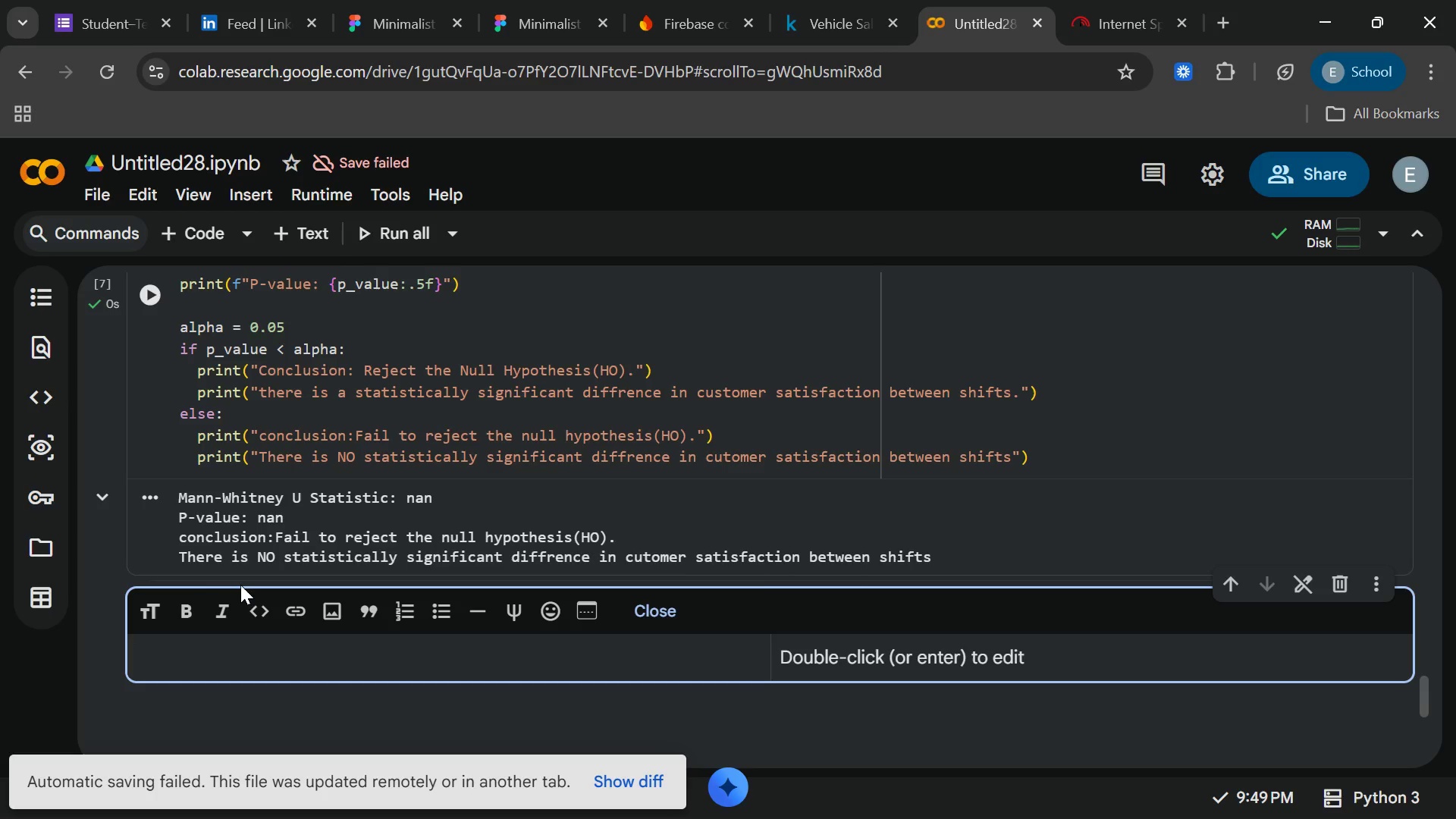 
mouse_move([218, 620])
 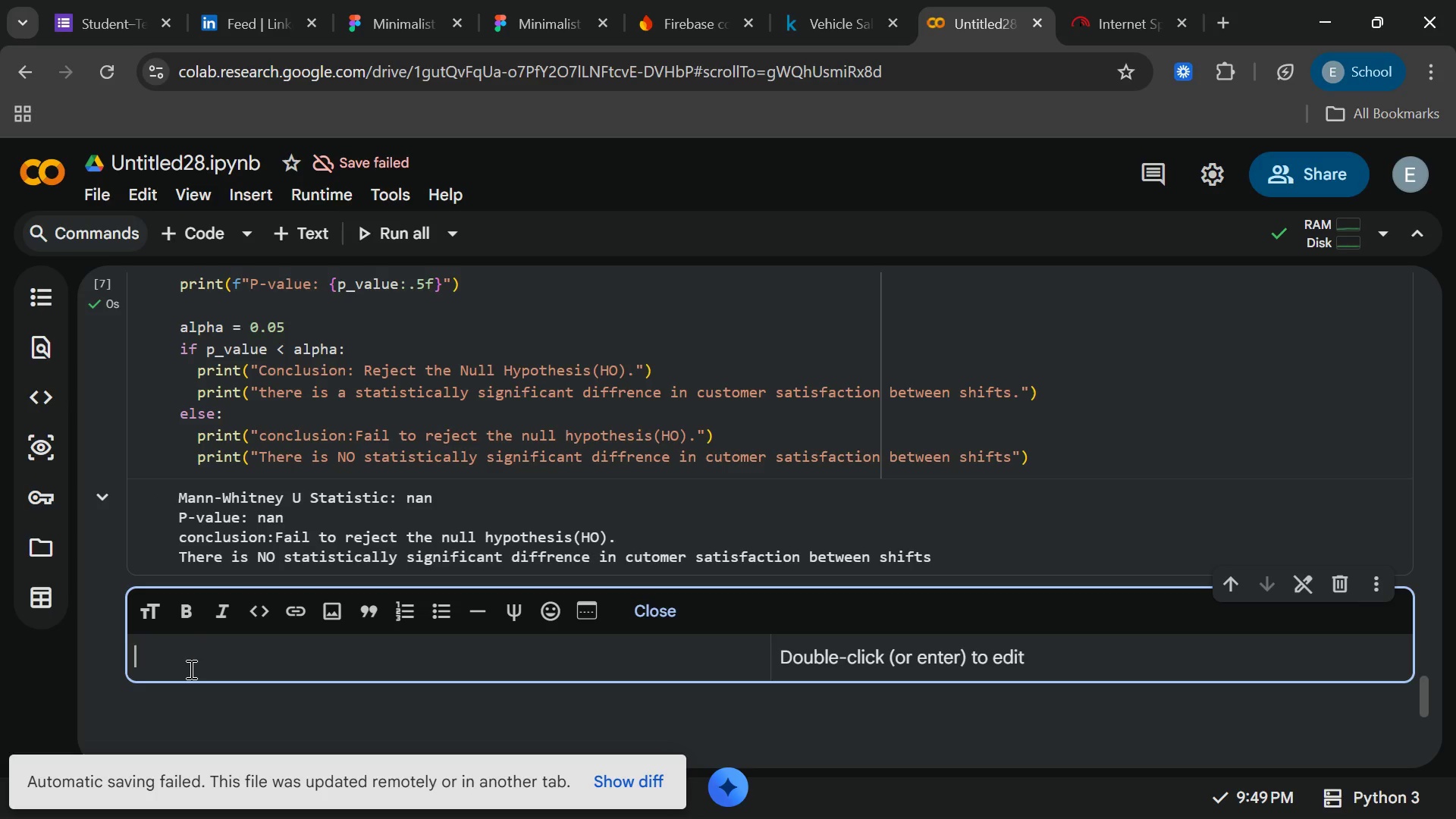 
wait(12.1)
 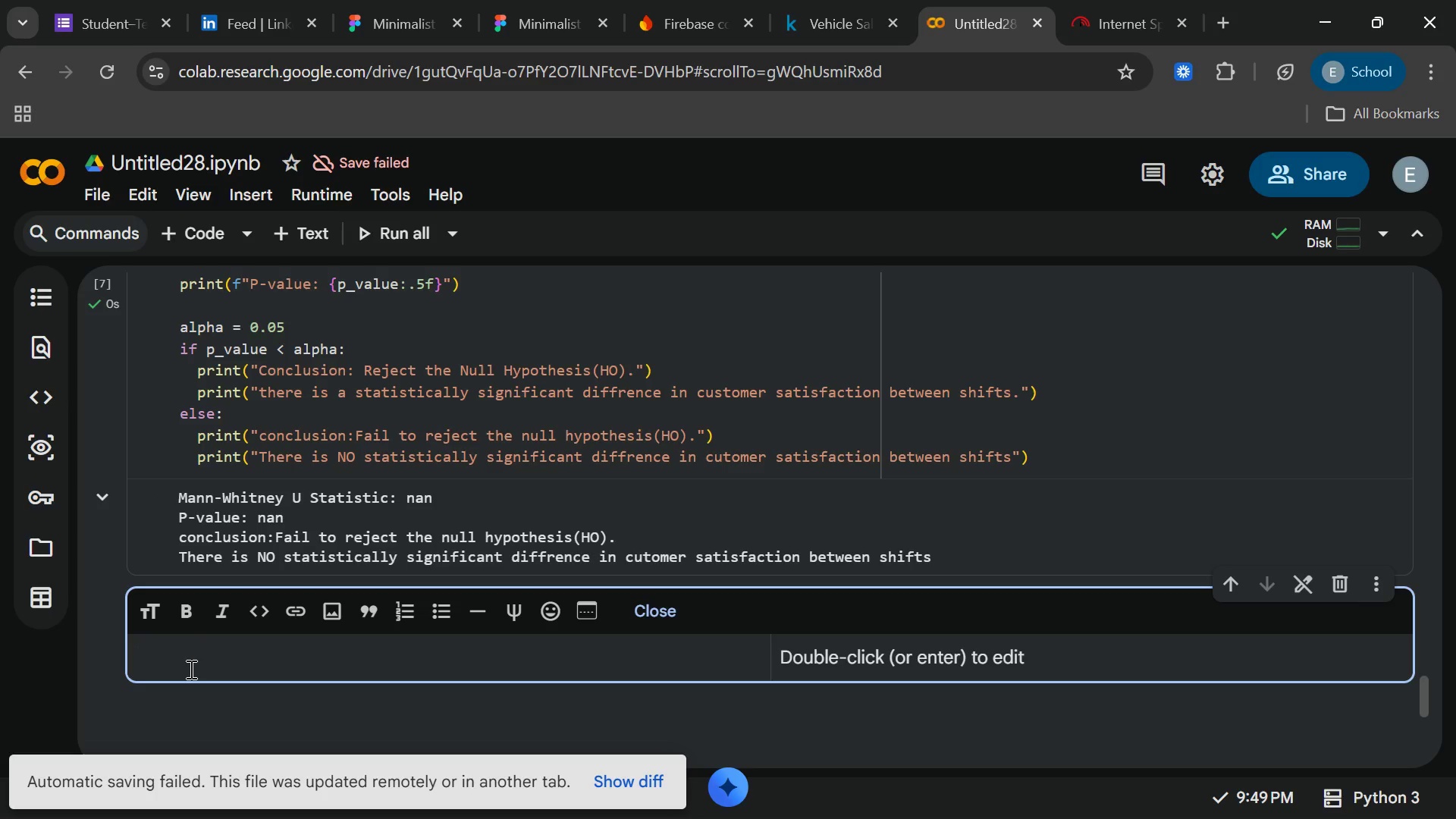 
key(Shift+3)
 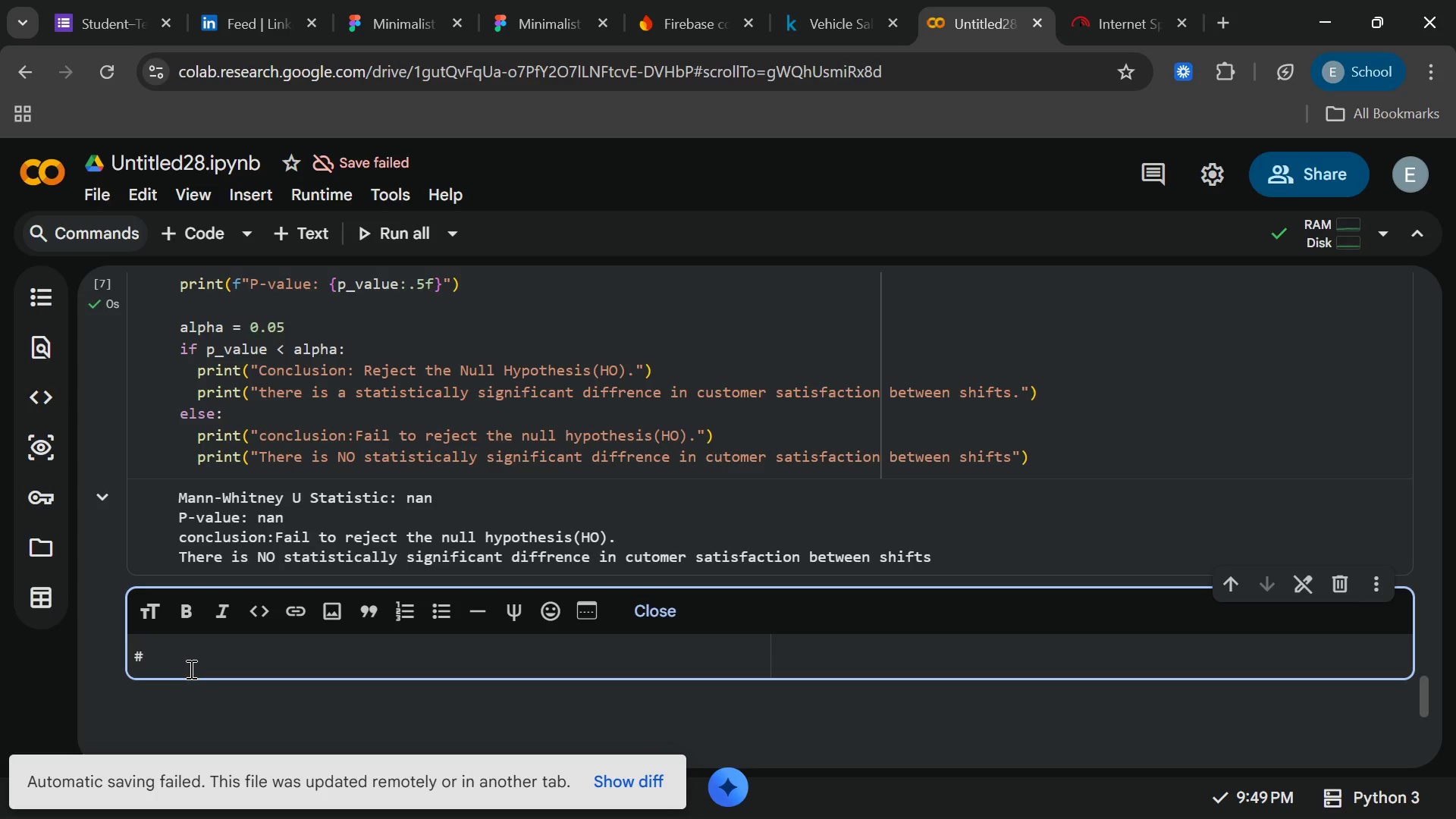 
wait(12.02)
 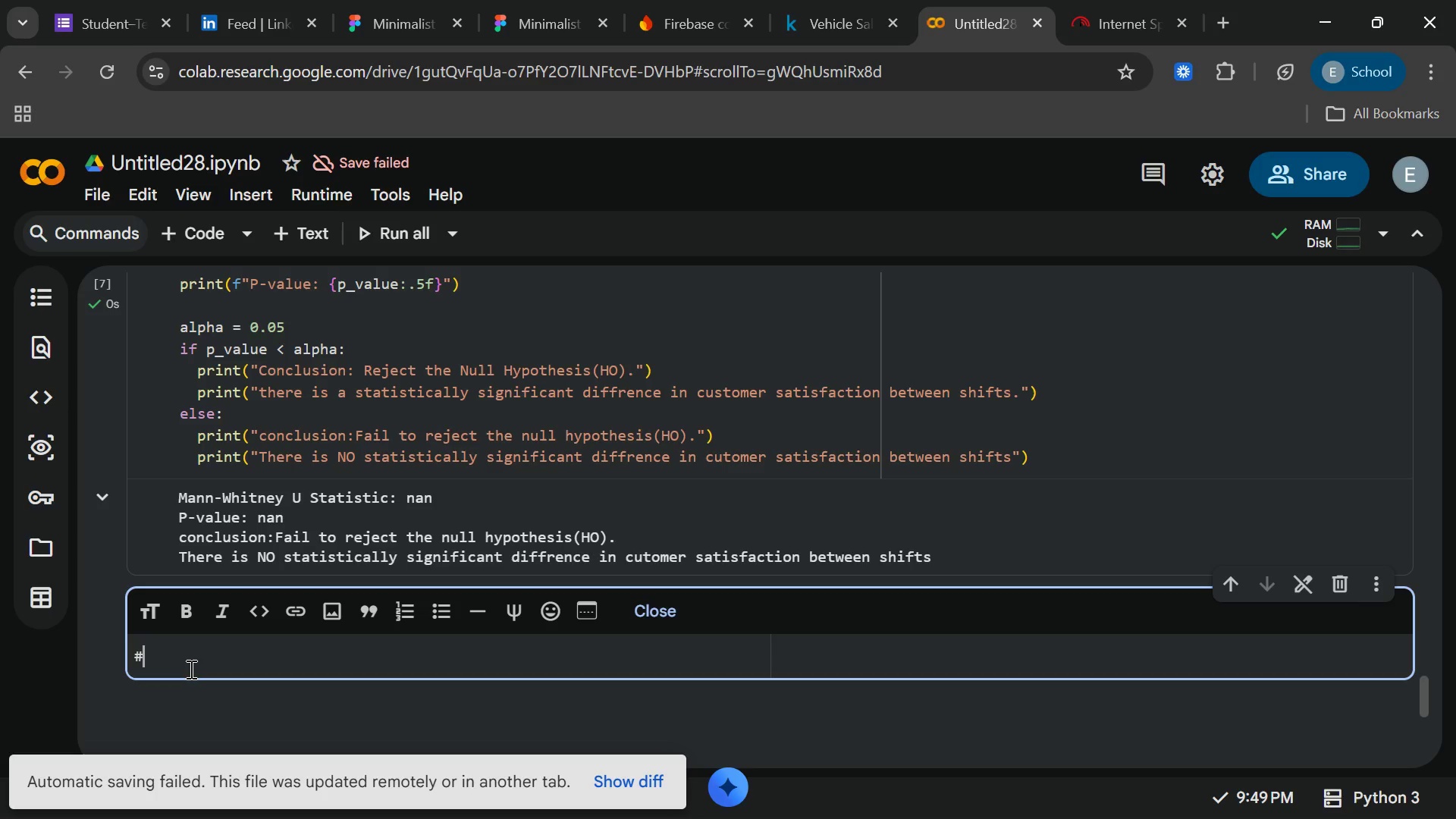 
type(#^>VISU)
 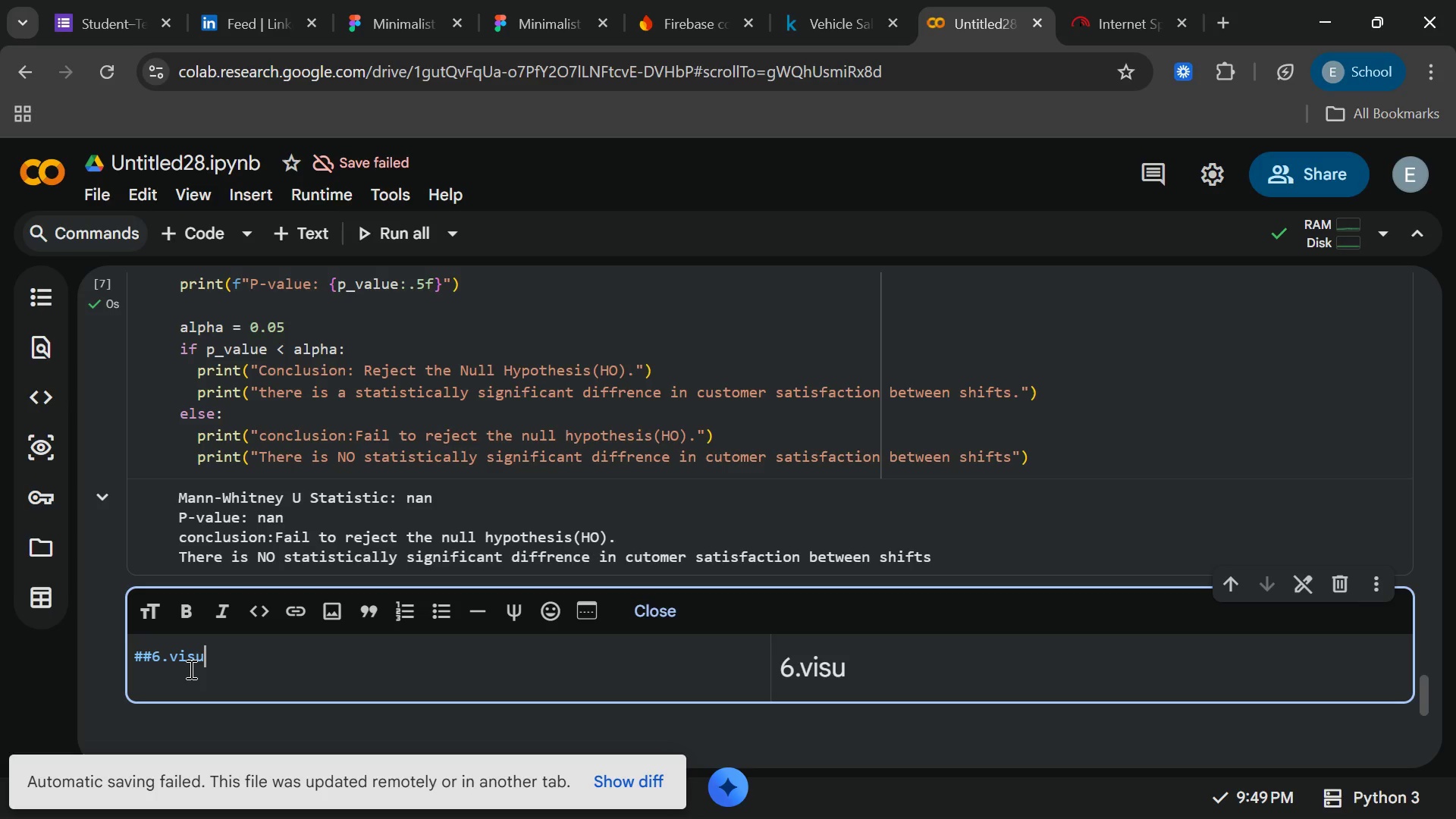 
type(alizatio)
 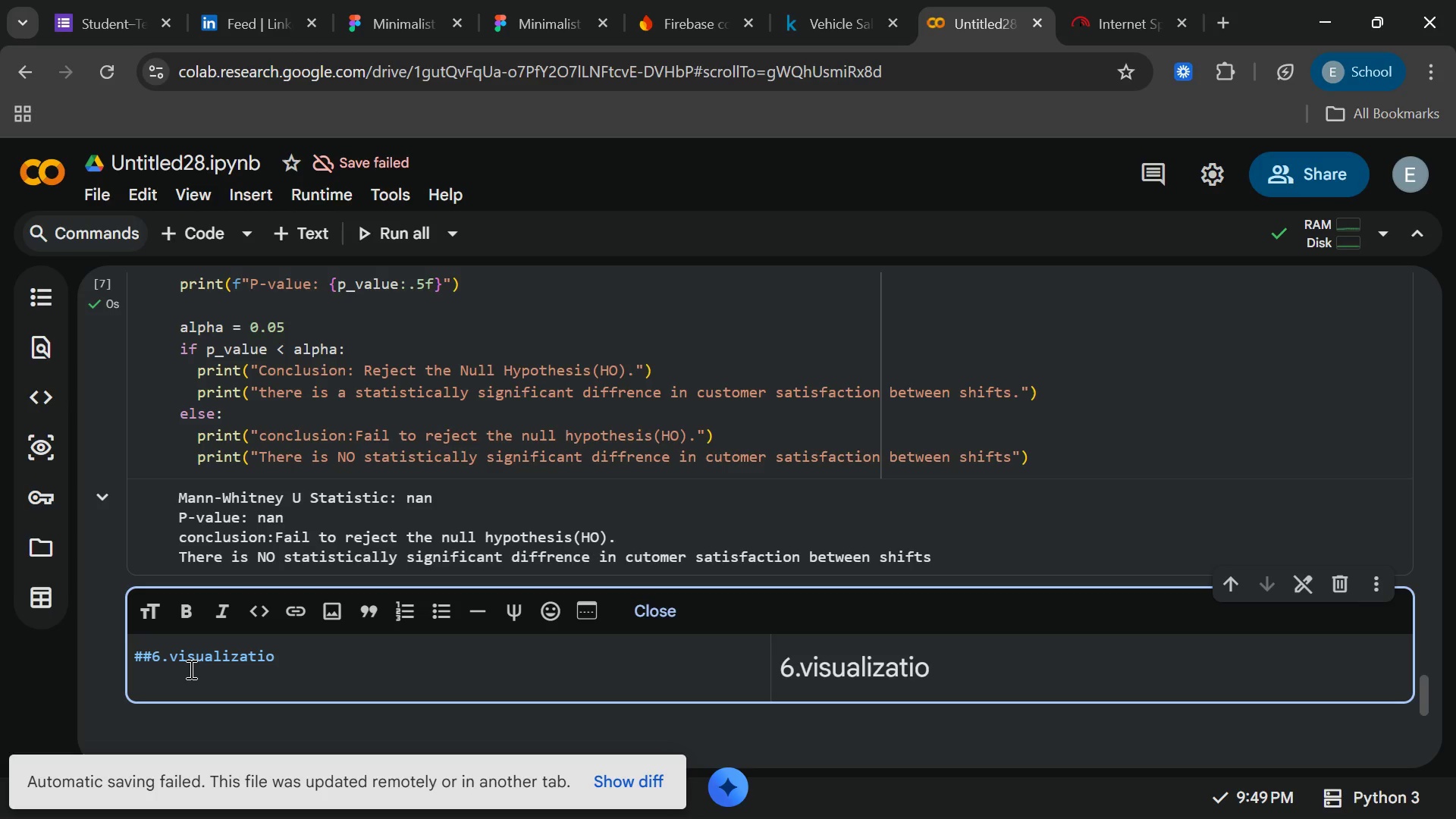 
type(ns)
 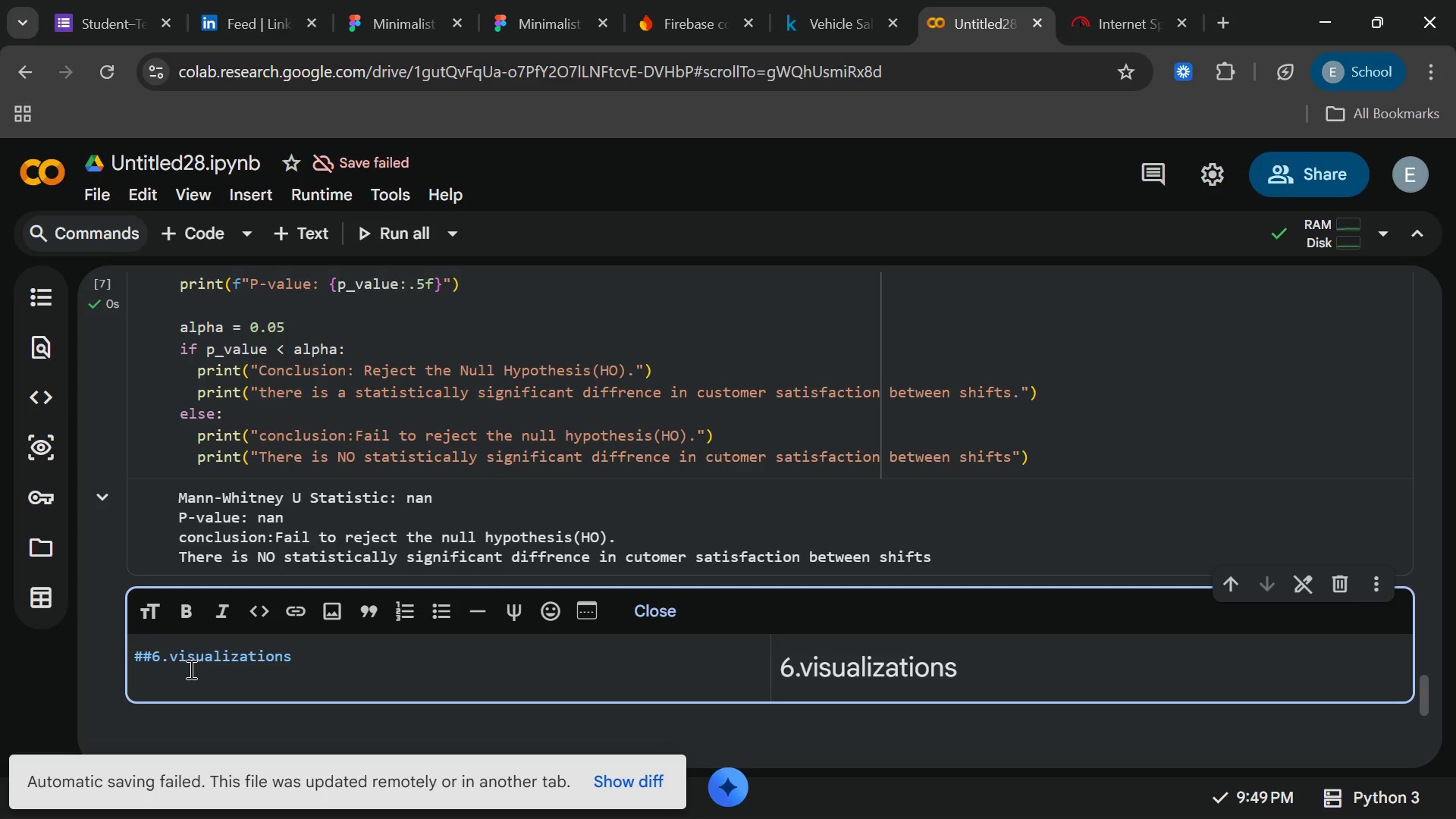 
key(Enter)
 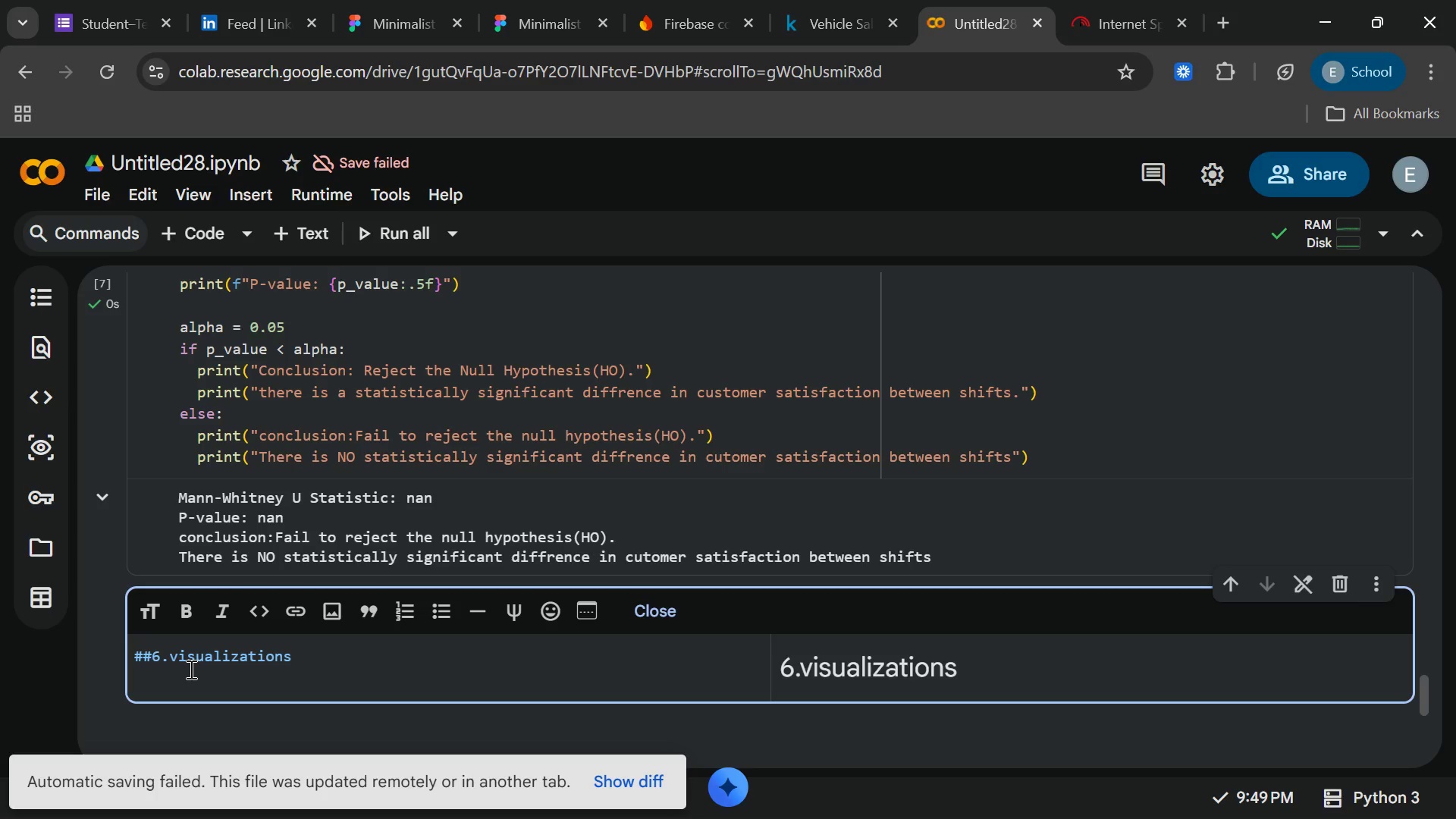 
key(Enter)
 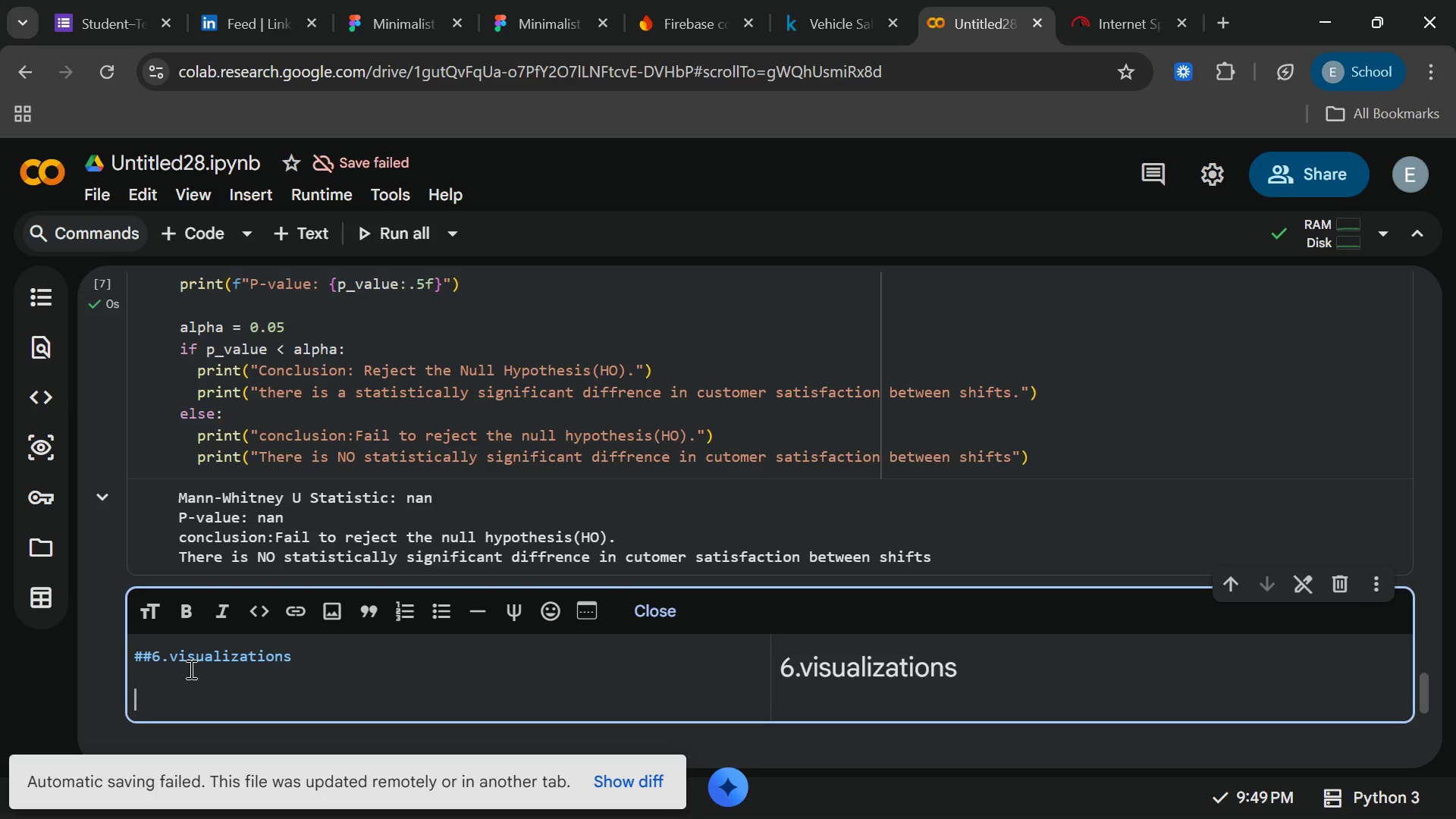 
type(below)
 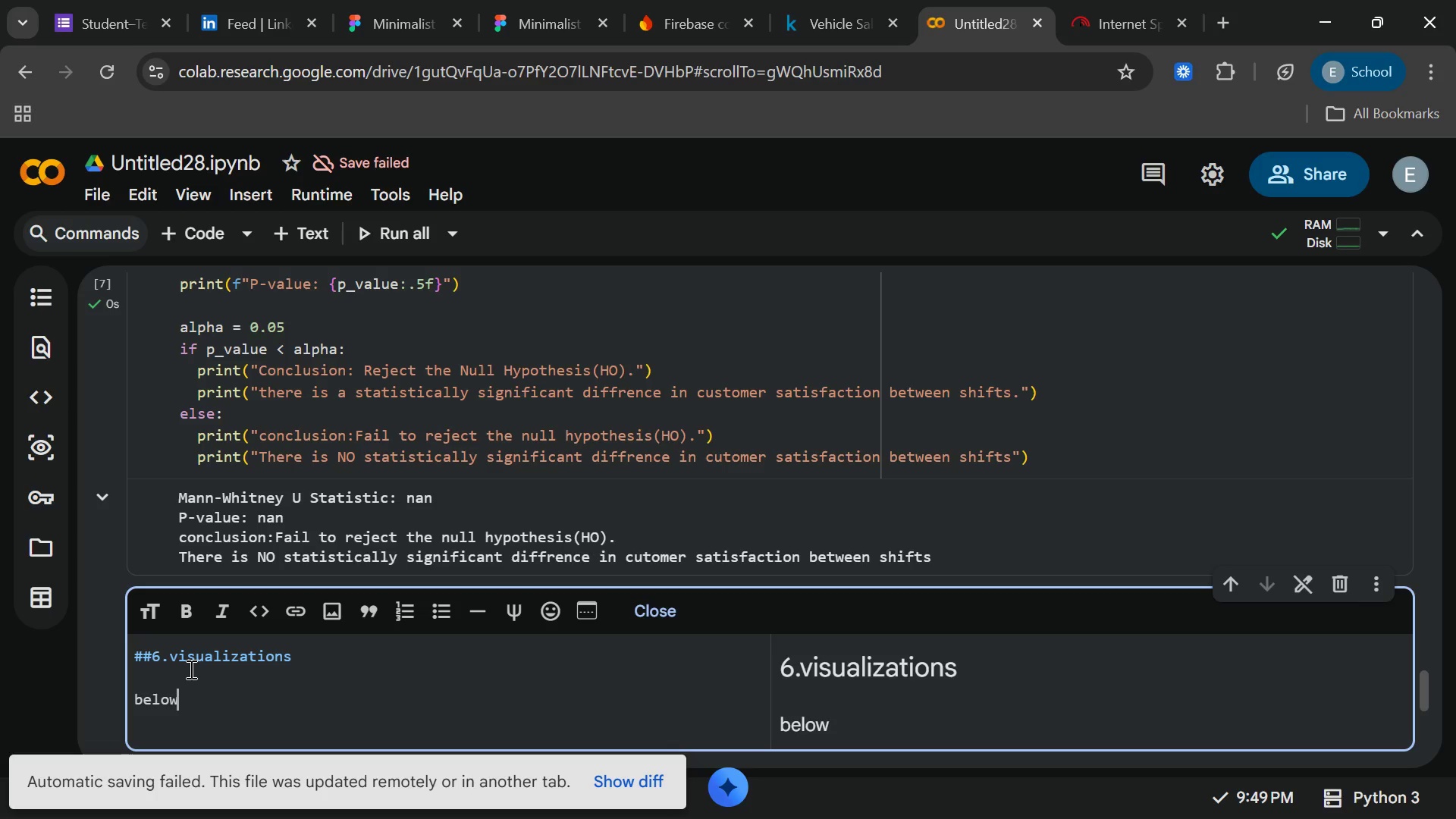 
type(,we visuulaize)
 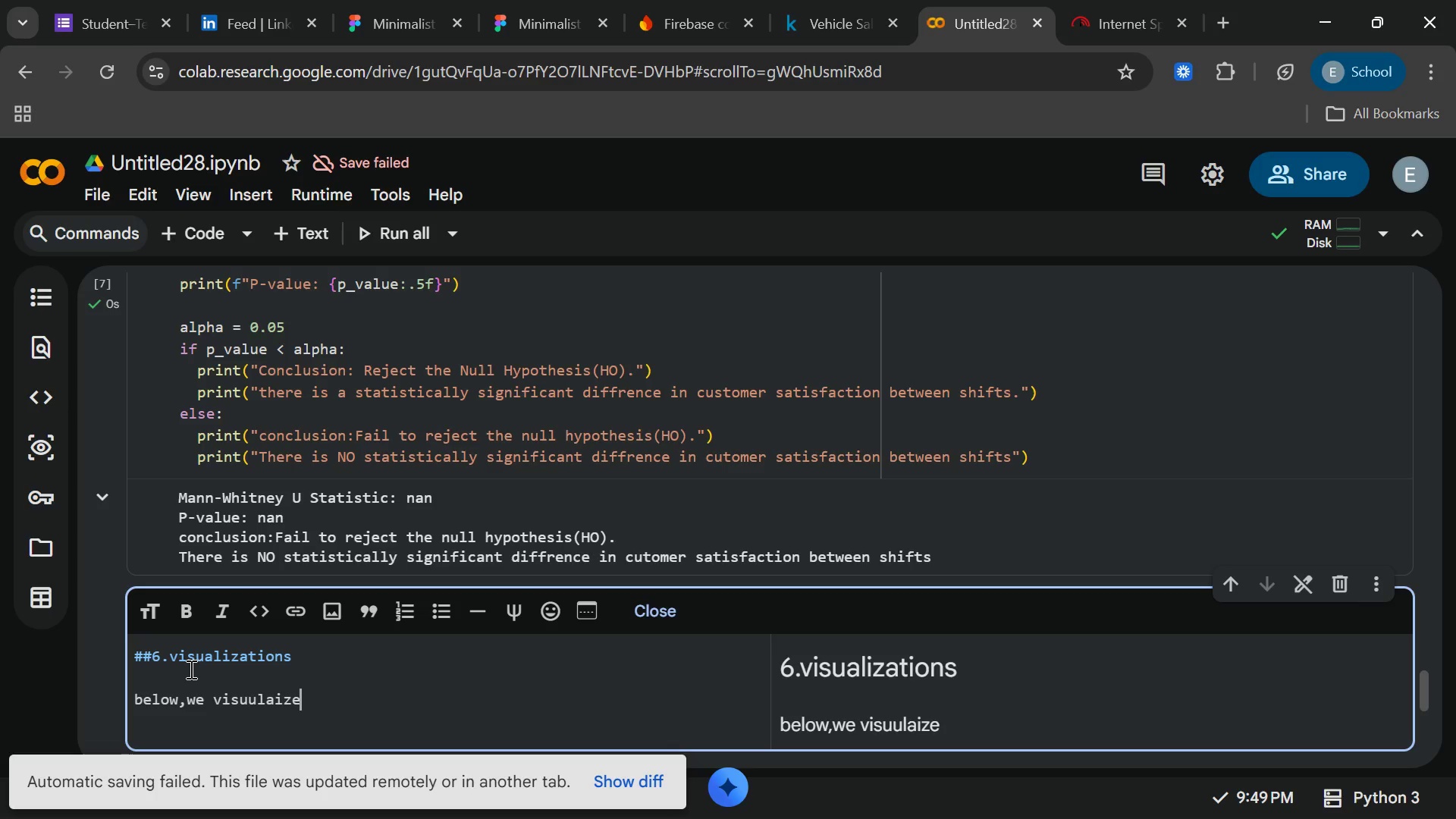 
hold_key(key=ArrowLeft, duration=0.61)
 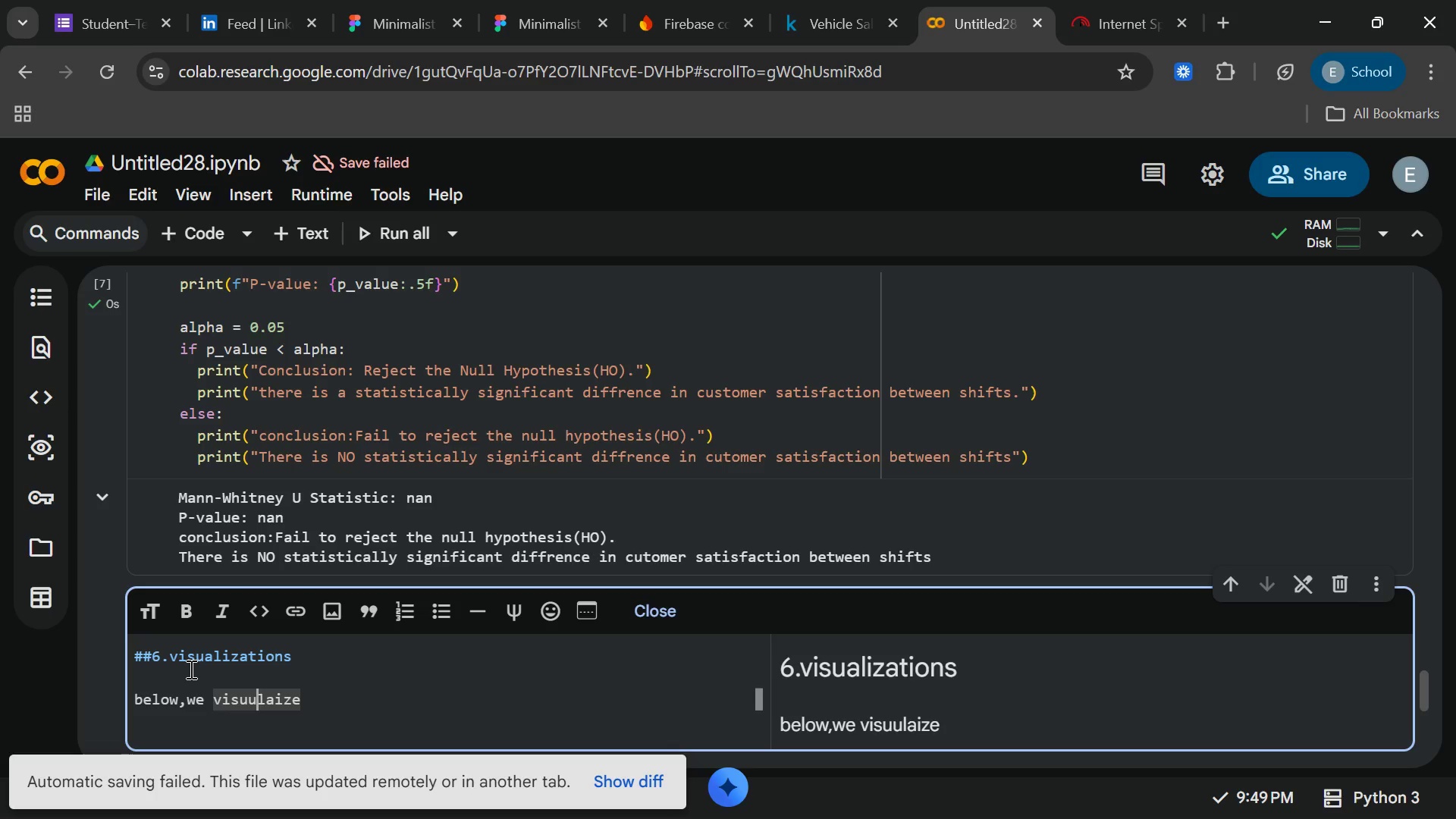 
key(ArrowLeft)
 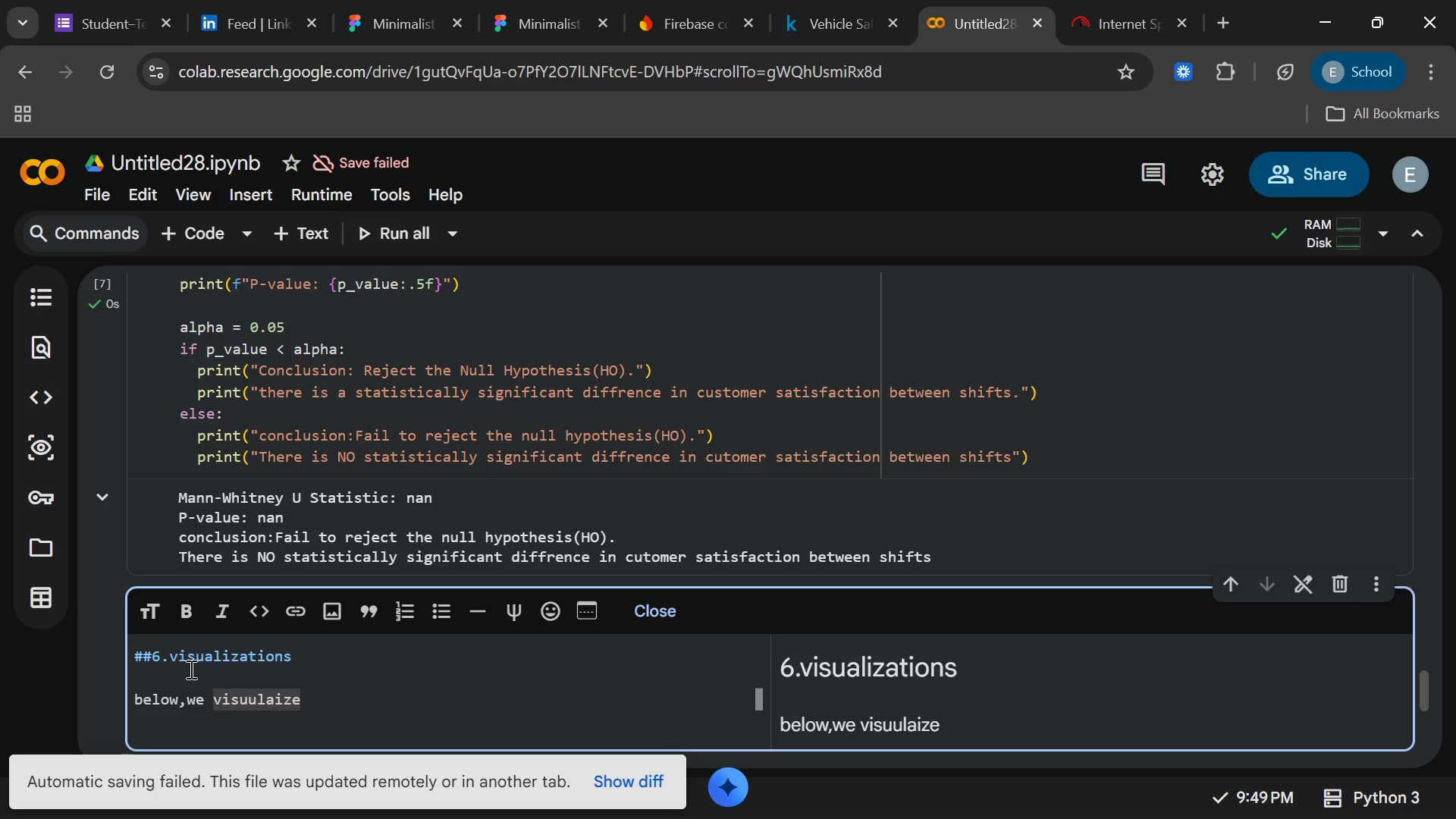 
key(Backspace)
 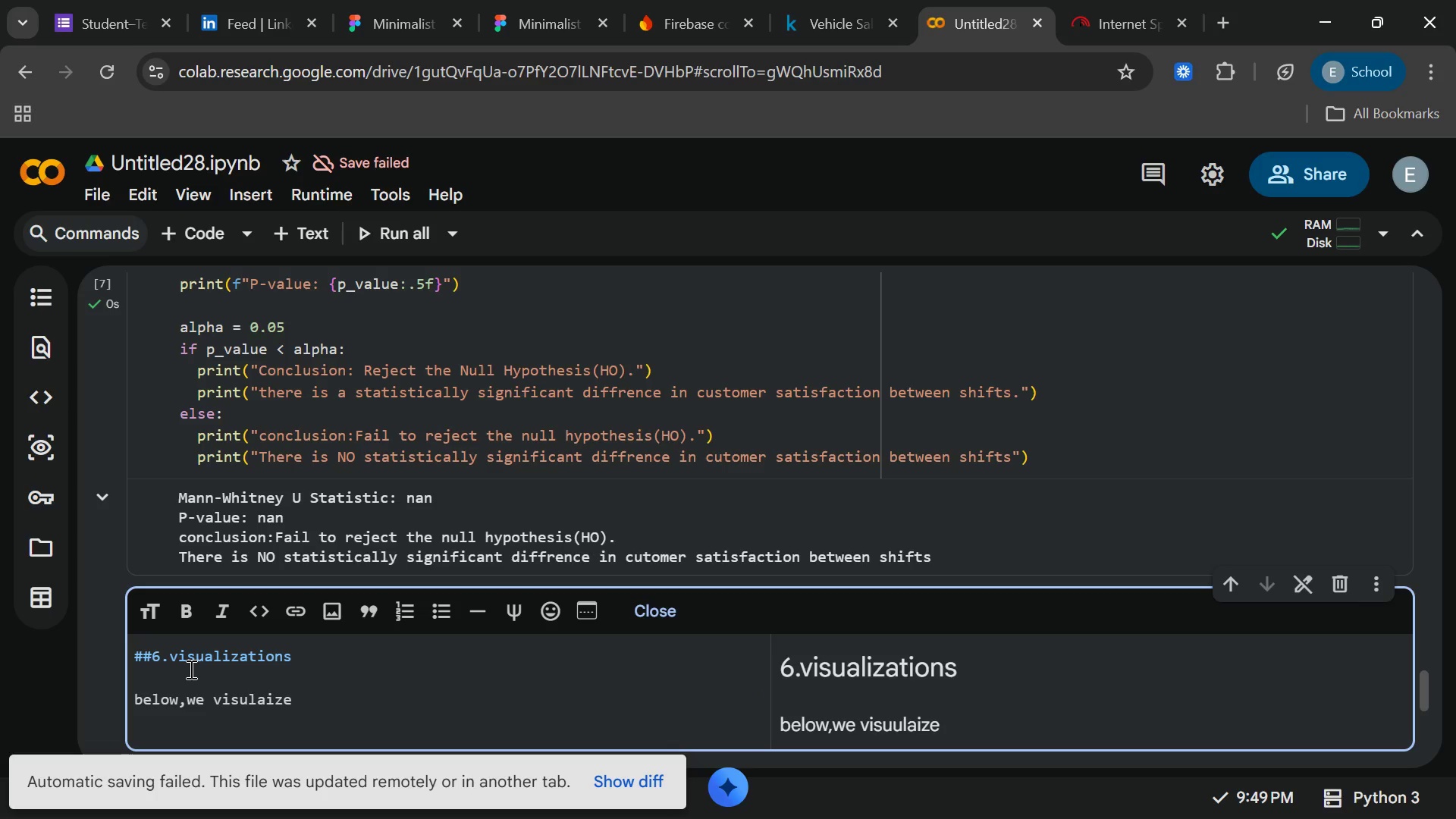 
key(End)
 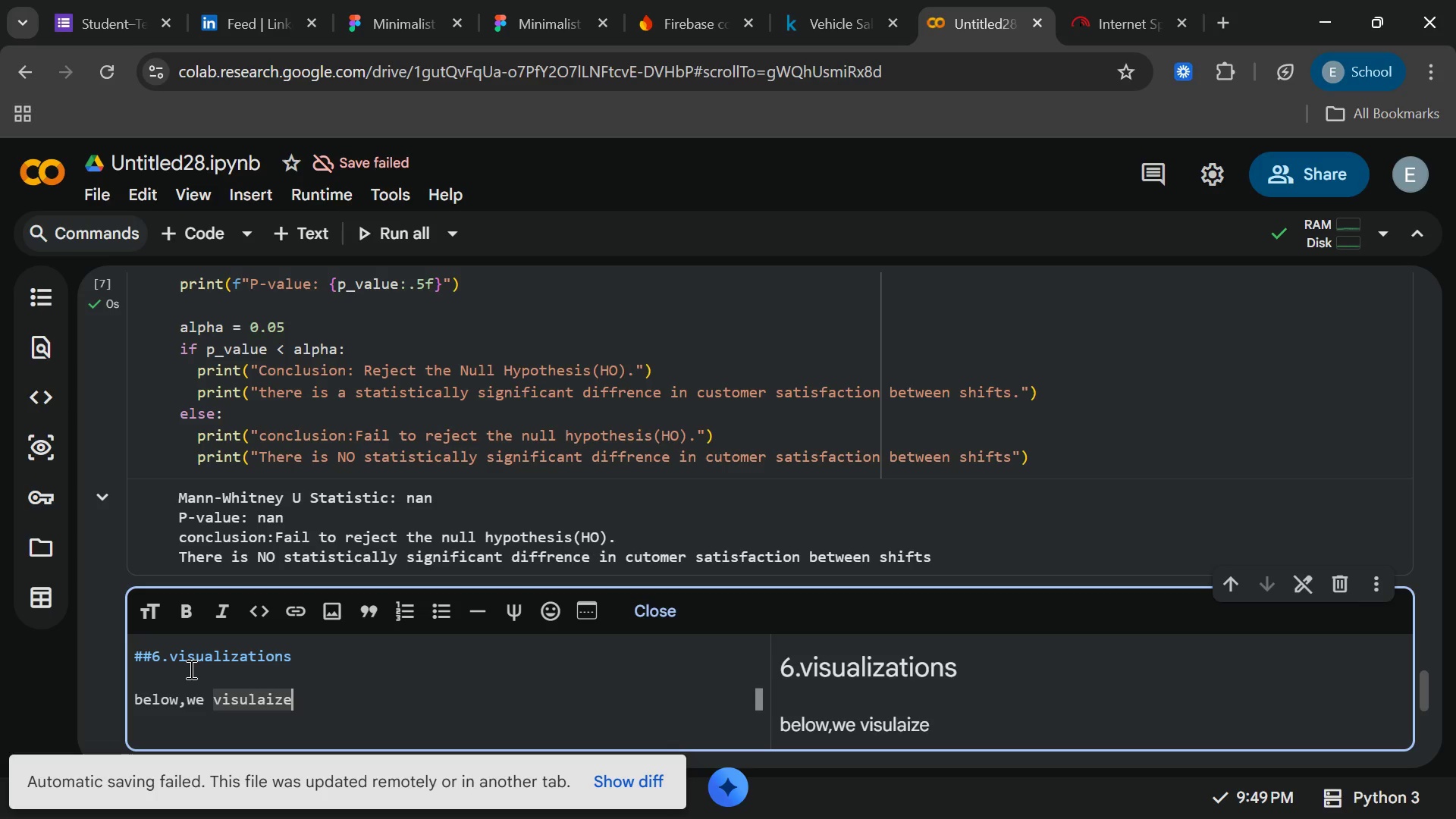 
wait(5.78)
 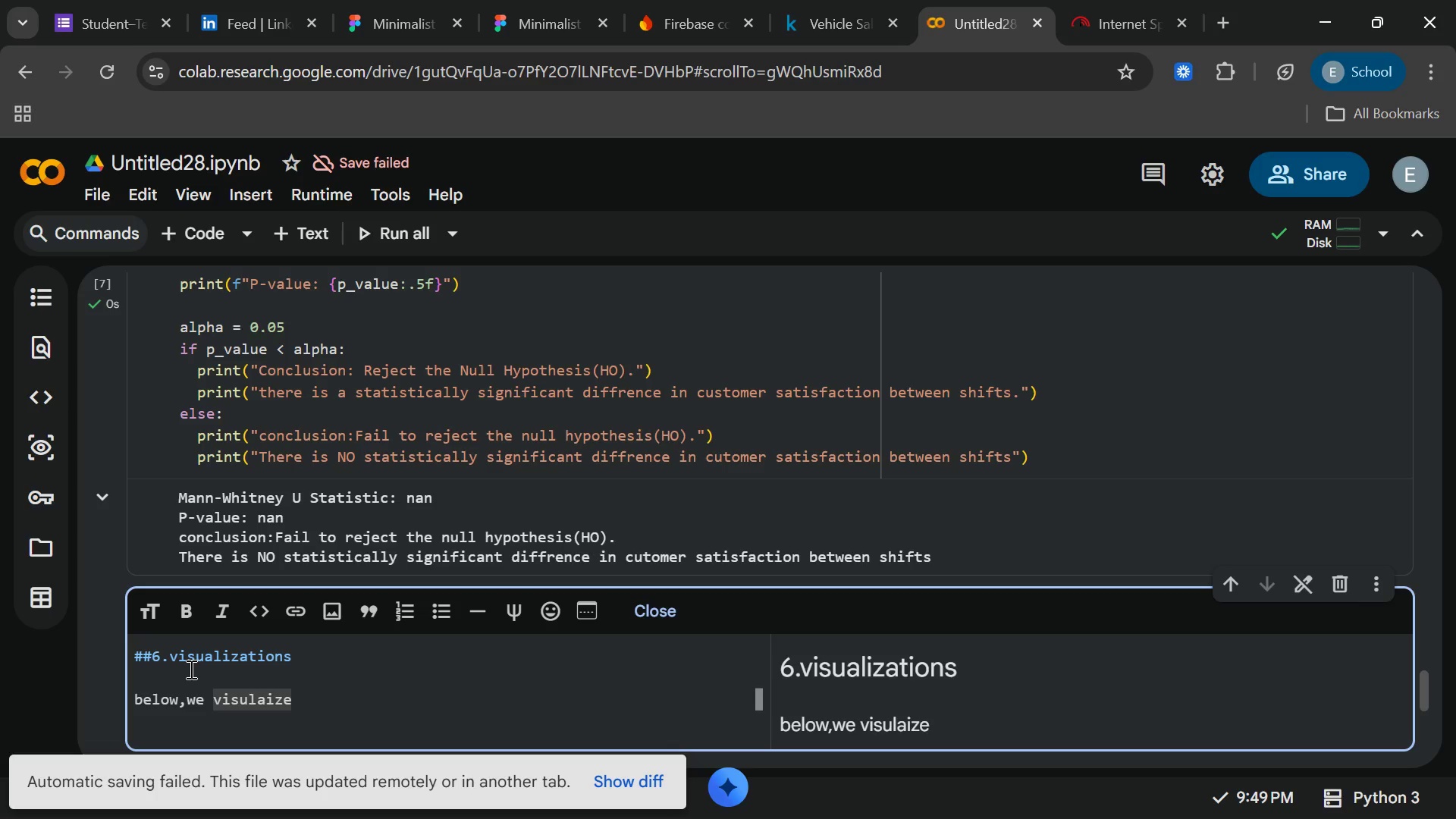 
key(Space)
 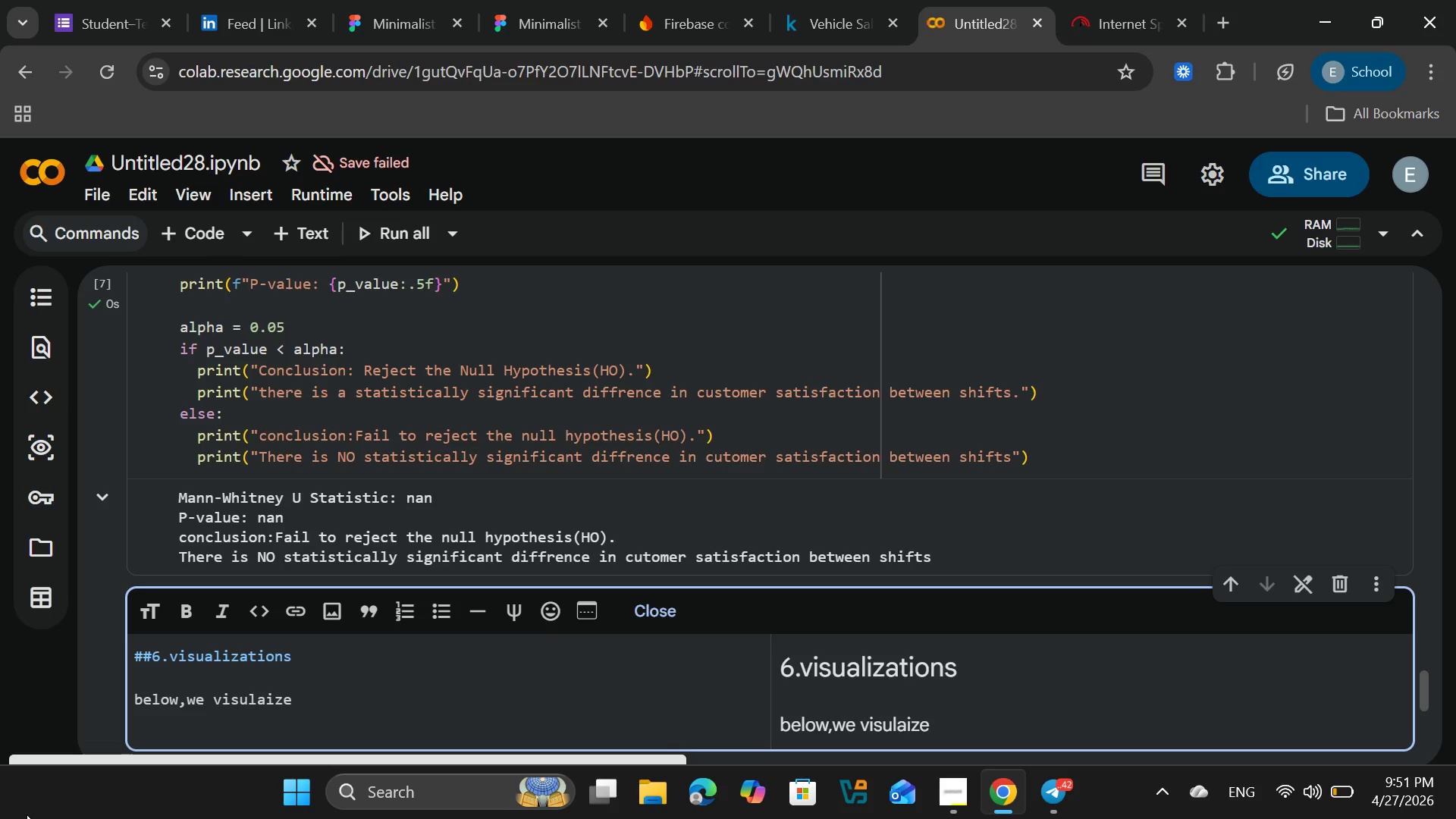 
type(the)
 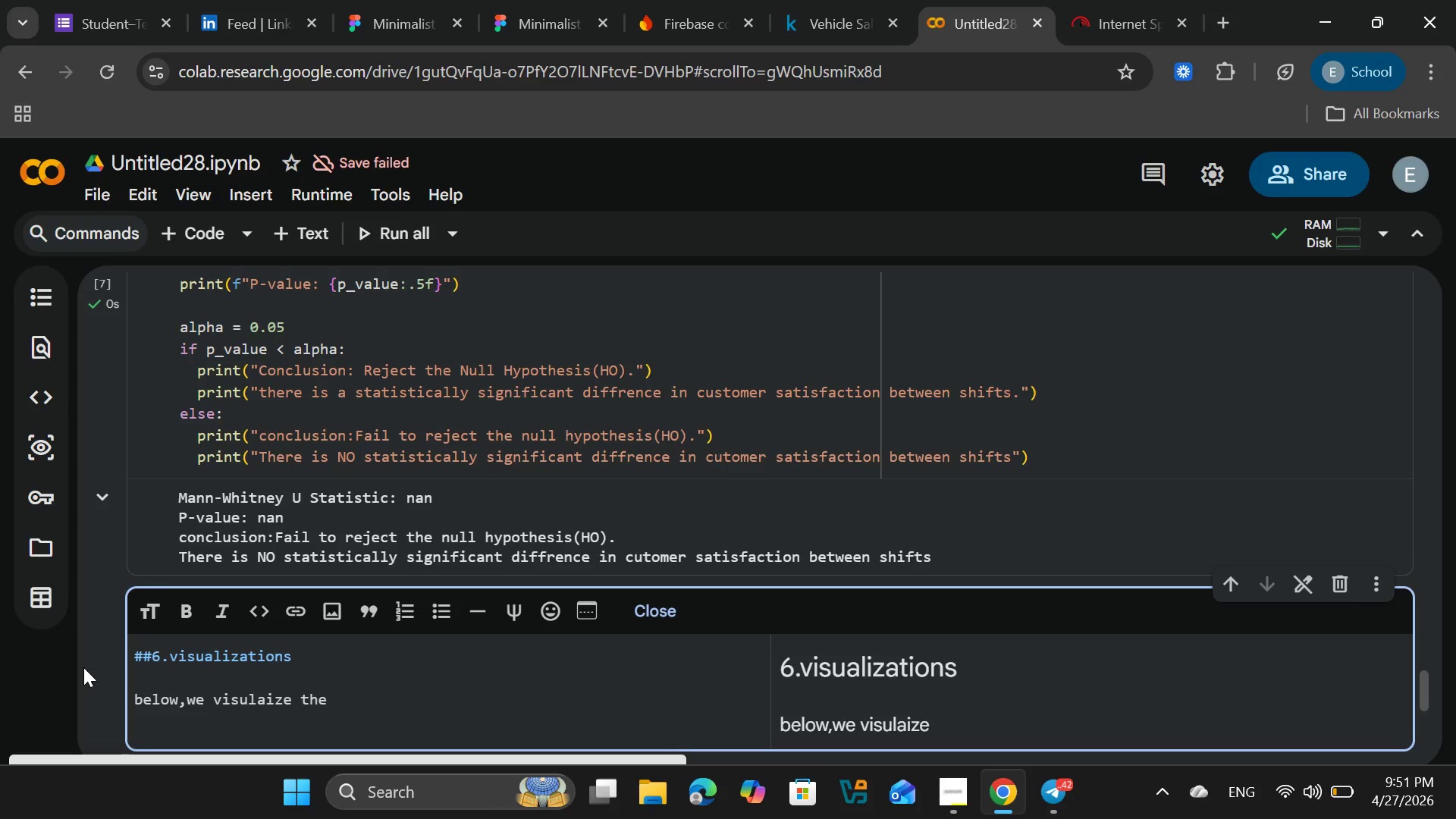 
mouse_move([189, 573])
 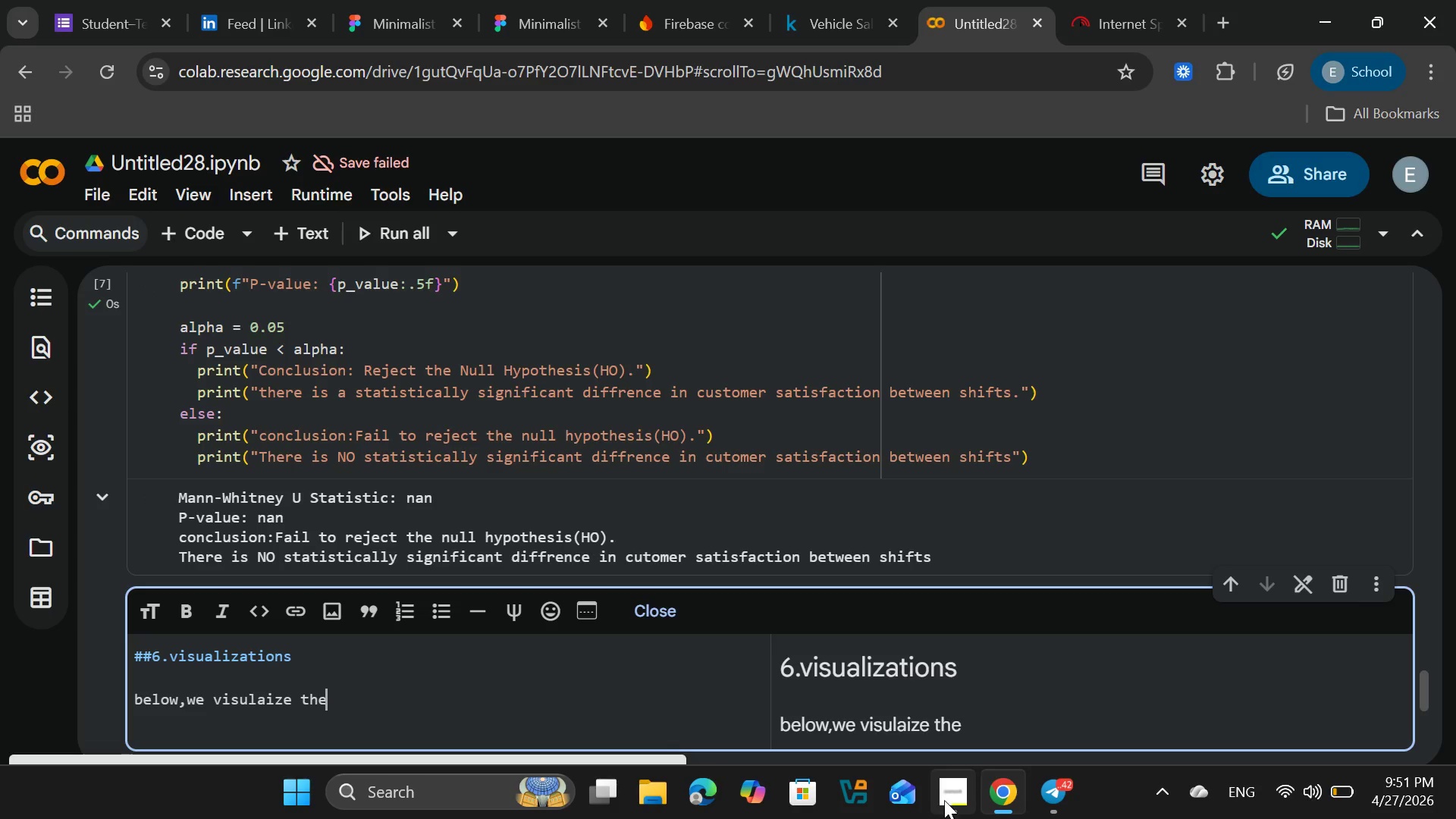 
left_click([948, 792])